 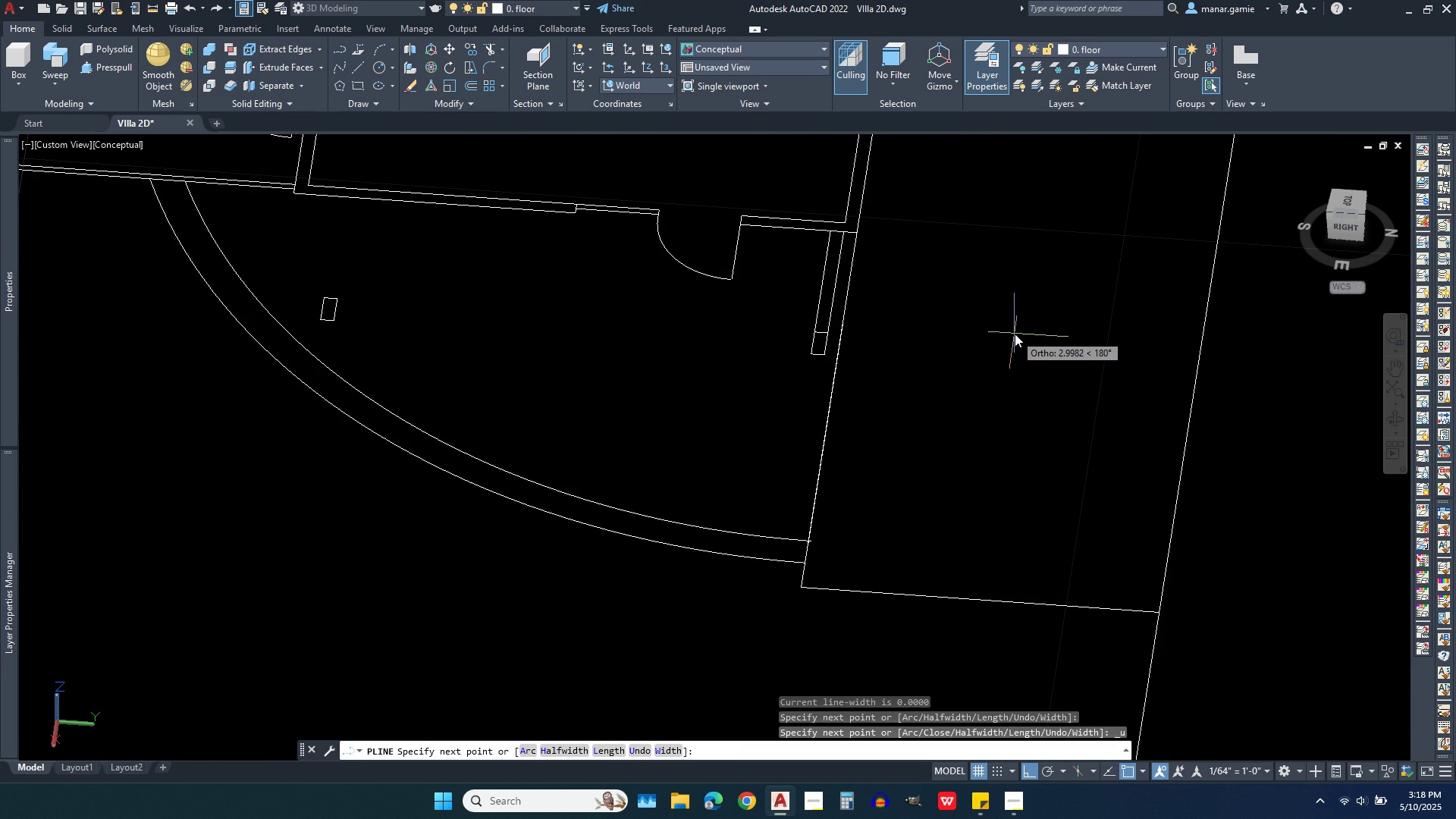 
scroll: coordinate [1002, 323], scroll_direction: down, amount: 3.0
 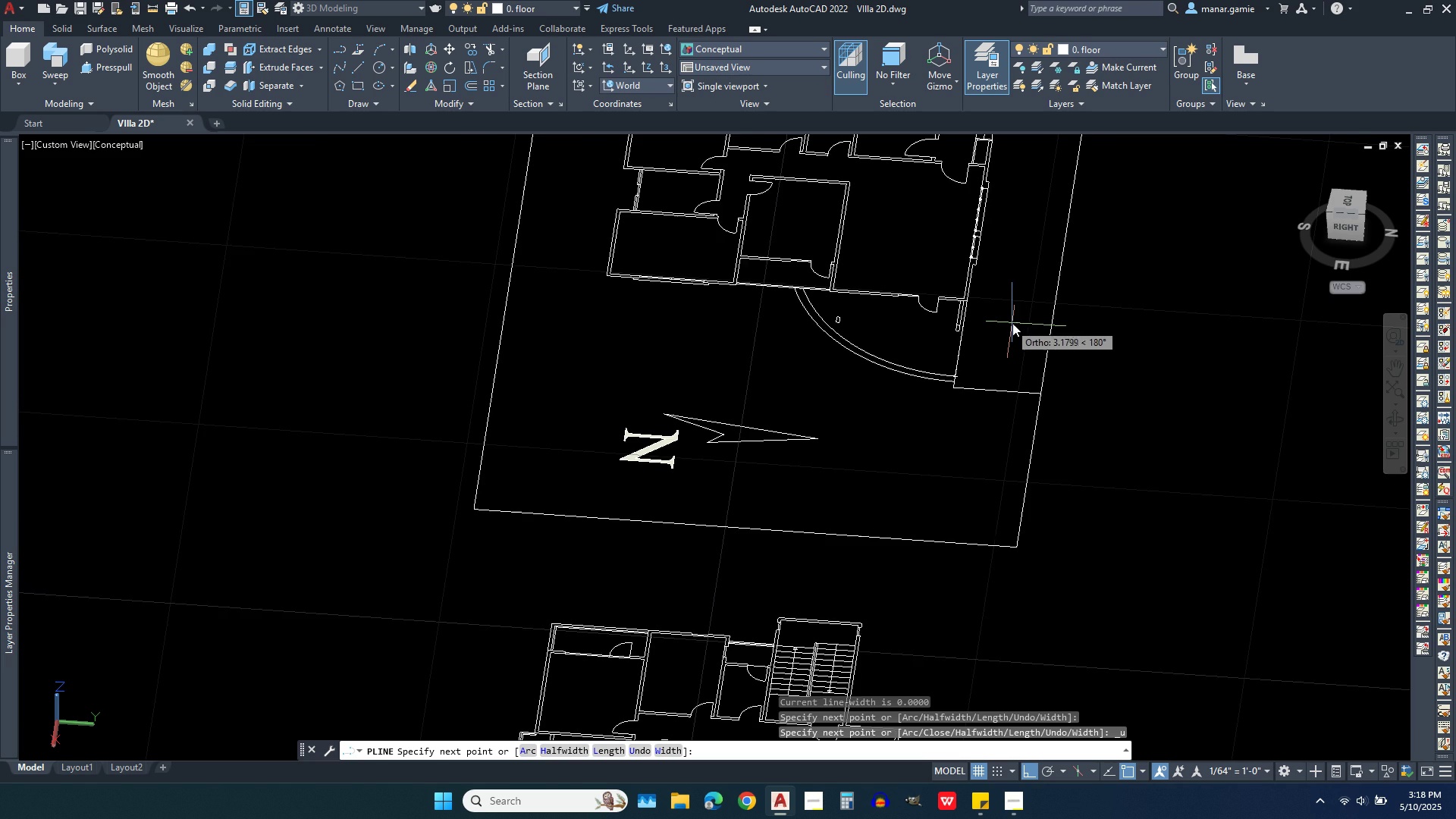 
scroll: coordinate [1060, 575], scroll_direction: up, amount: 9.0
 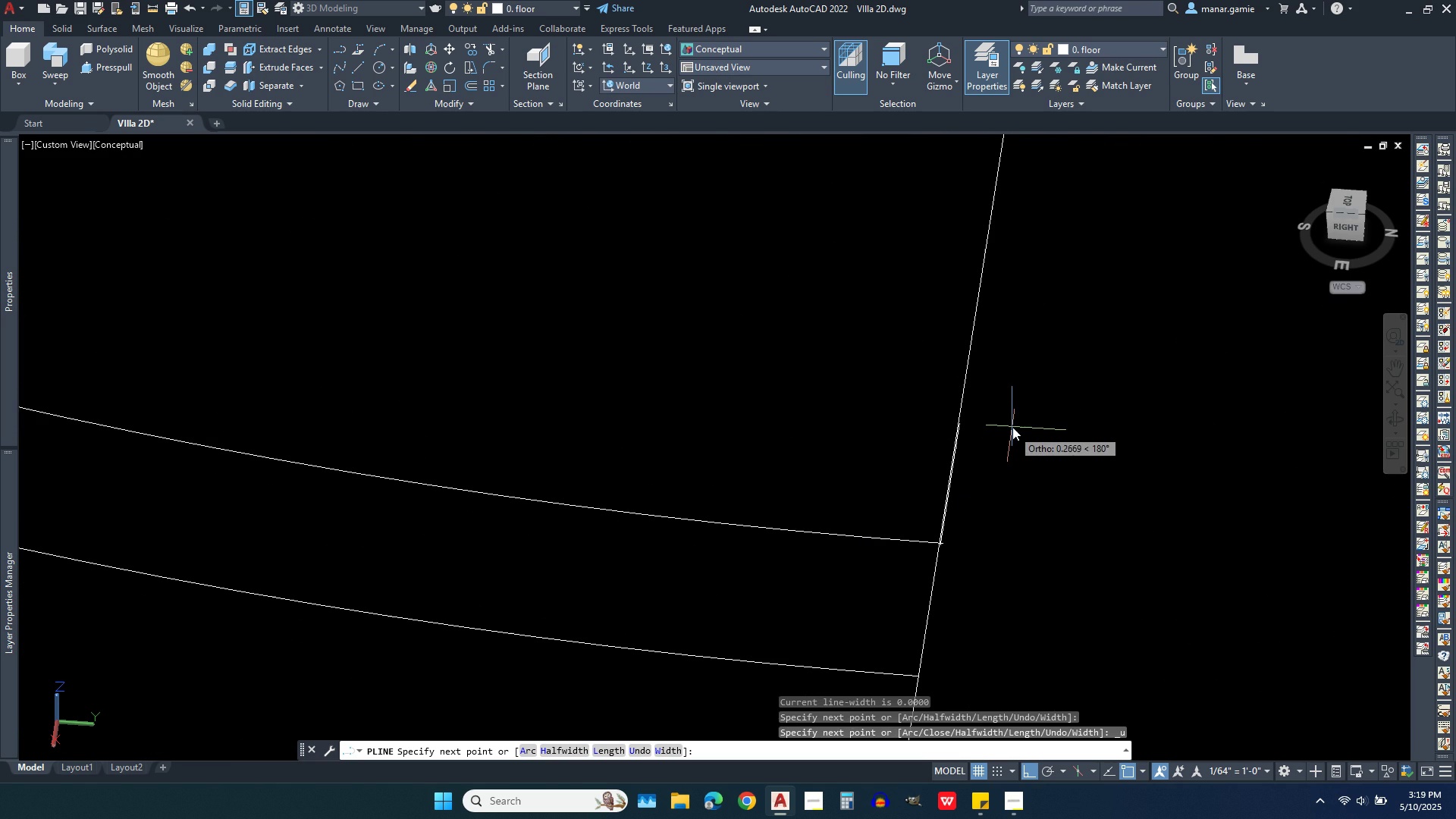 
wait(5.23)
 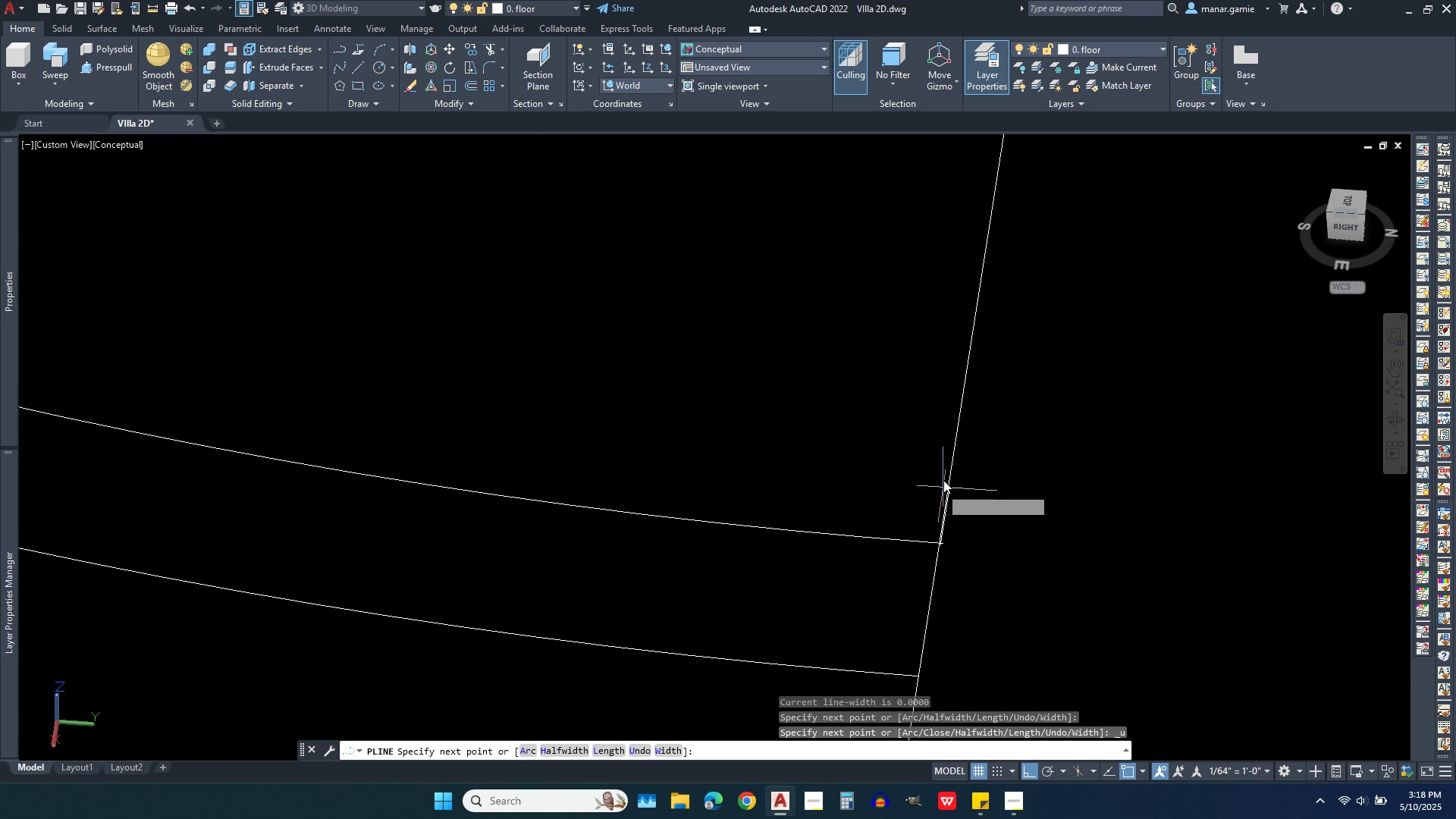 
scroll: coordinate [968, 538], scroll_direction: down, amount: 4.0
 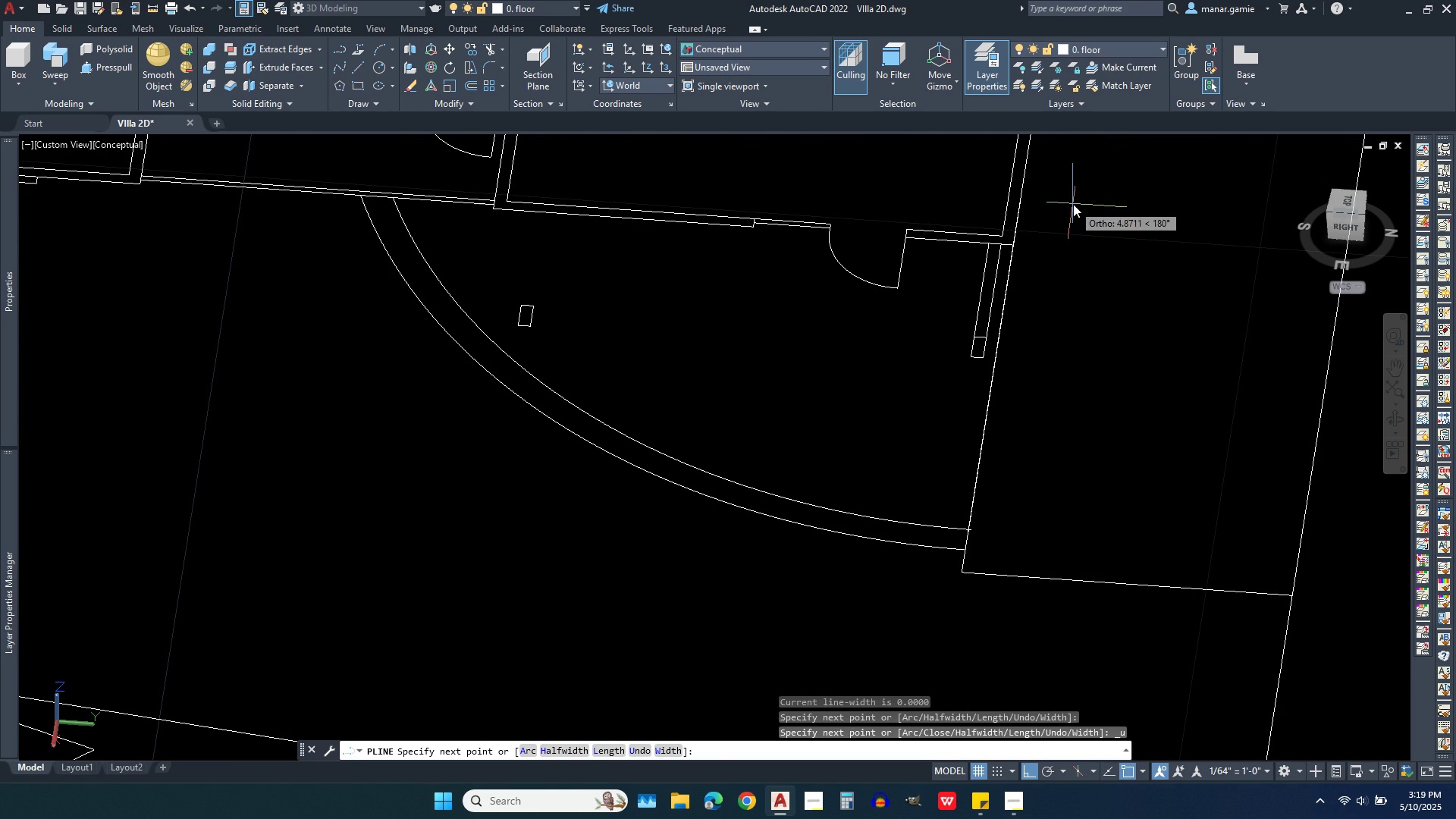 
left_click([1073, 204])
 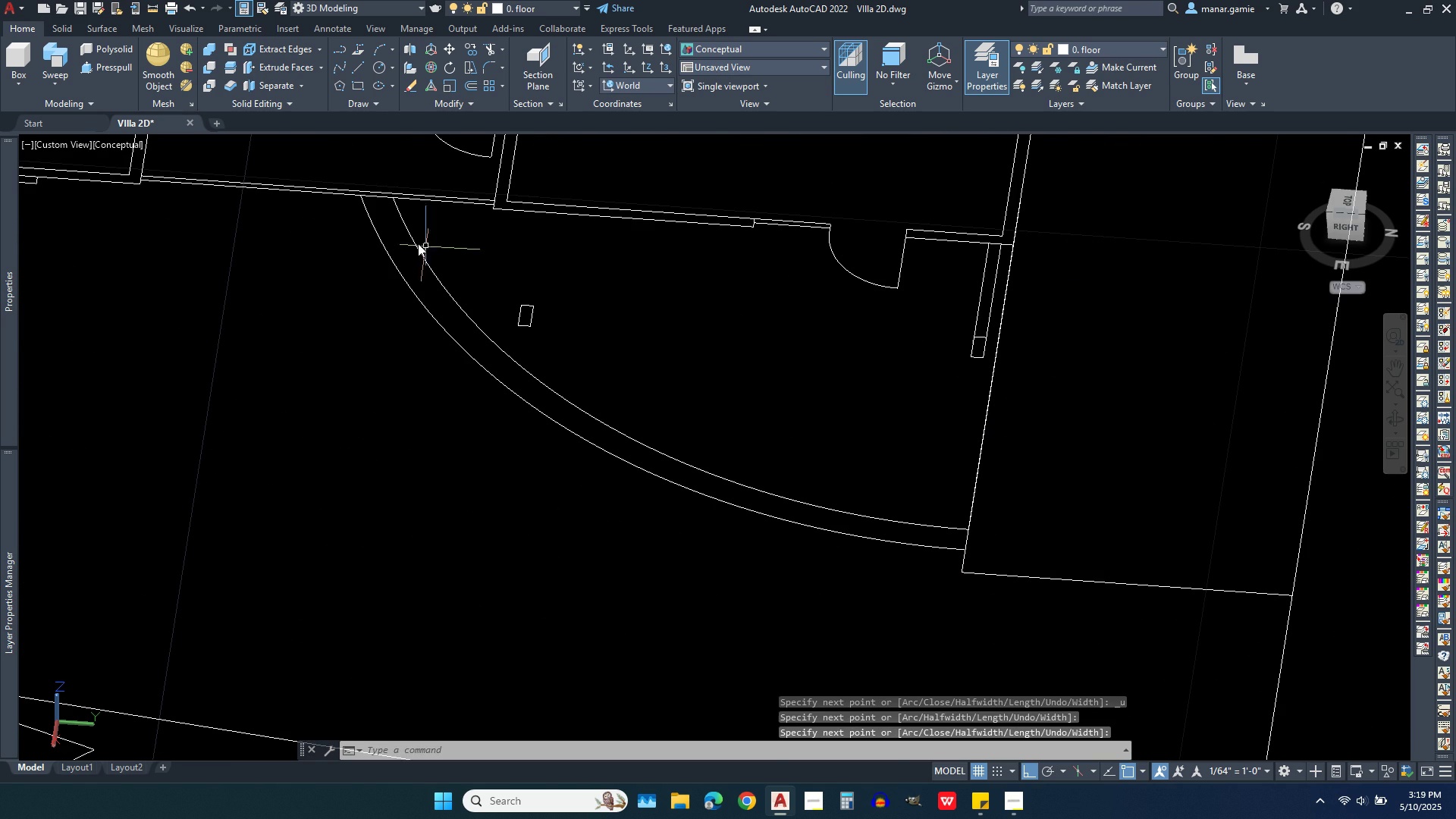 
scroll: coordinate [373, 199], scroll_direction: up, amount: 3.0
 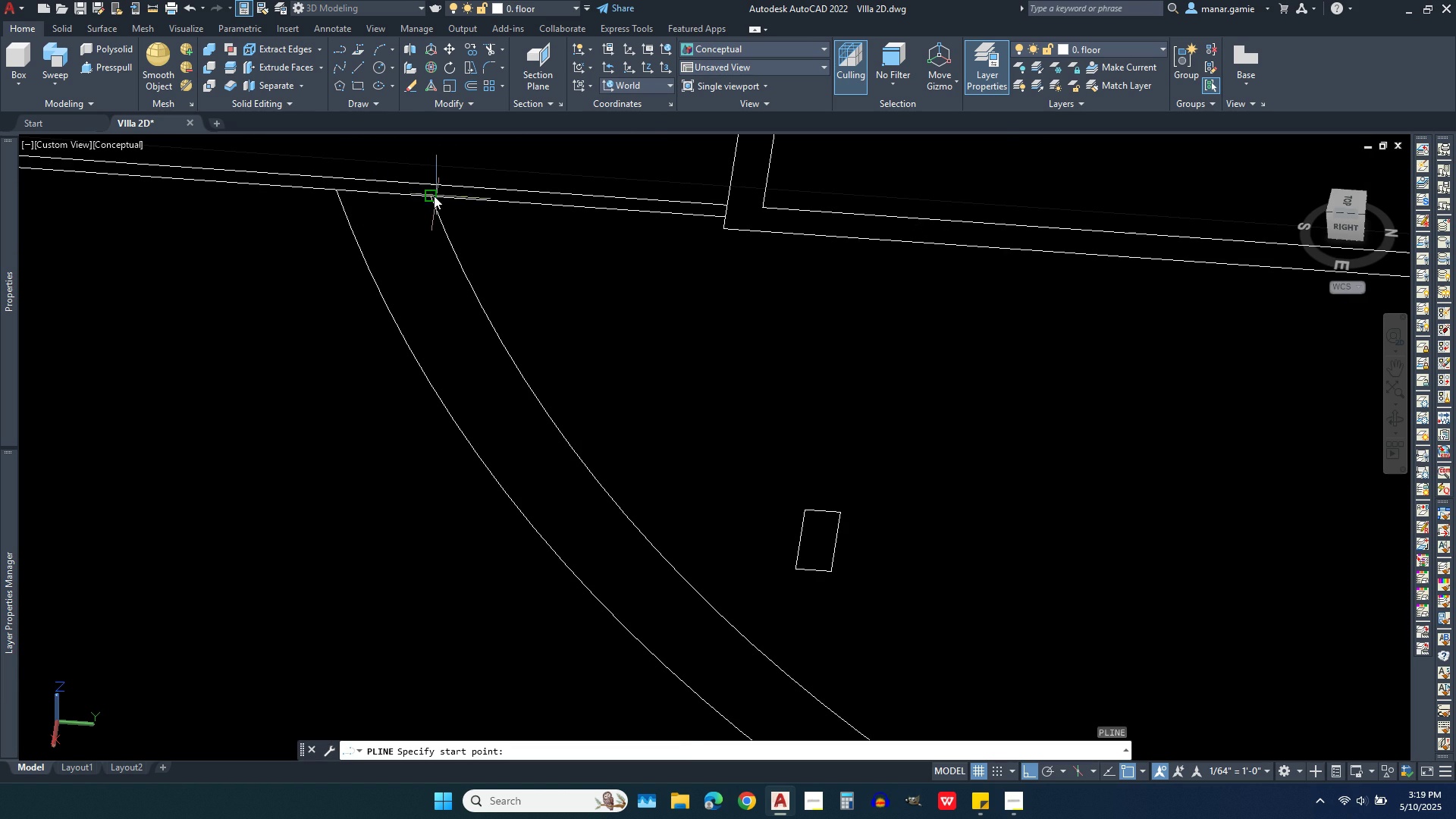 
left_click([434, 193])
 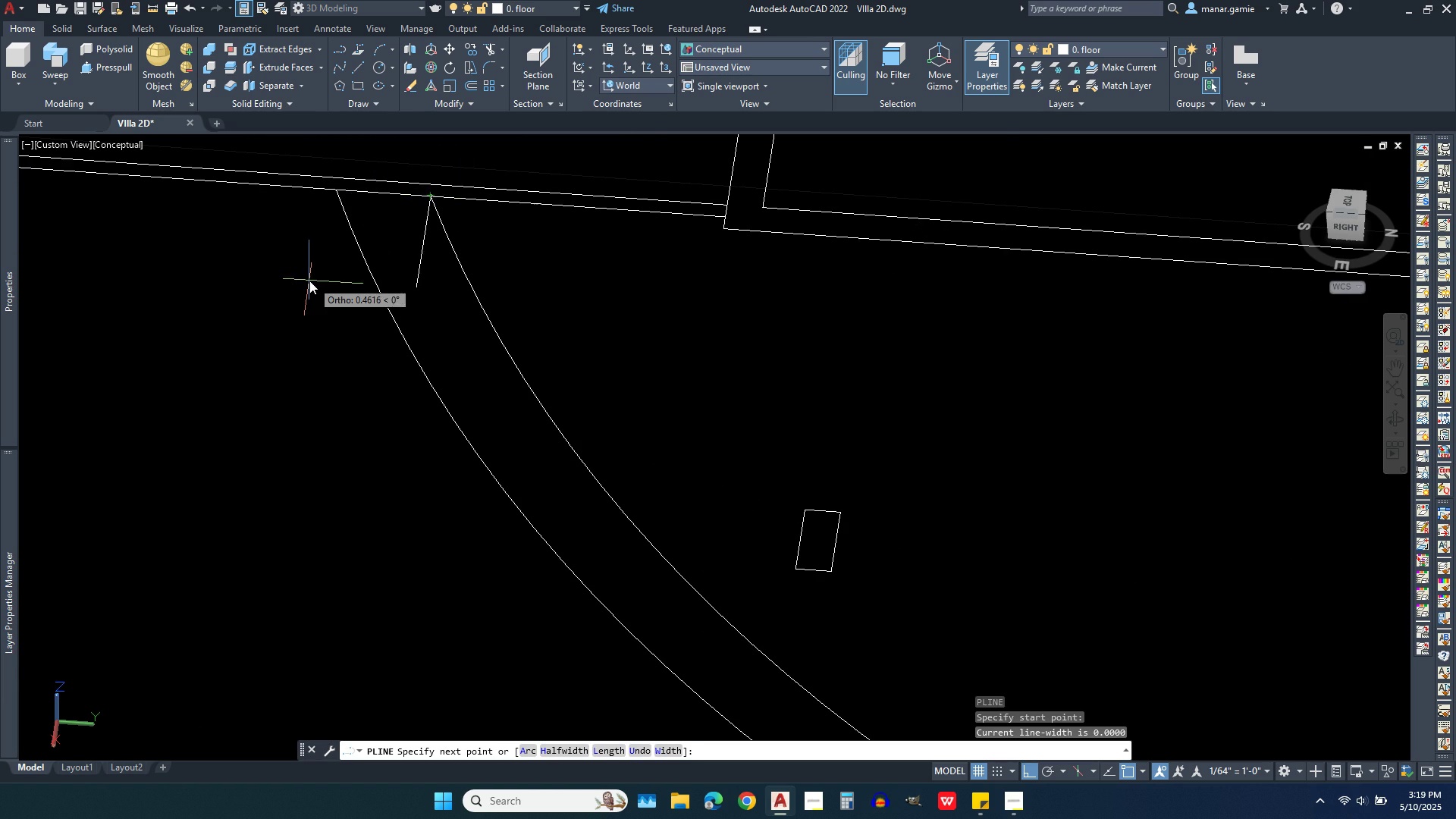 
scroll: coordinate [309, 281], scroll_direction: down, amount: 2.0
 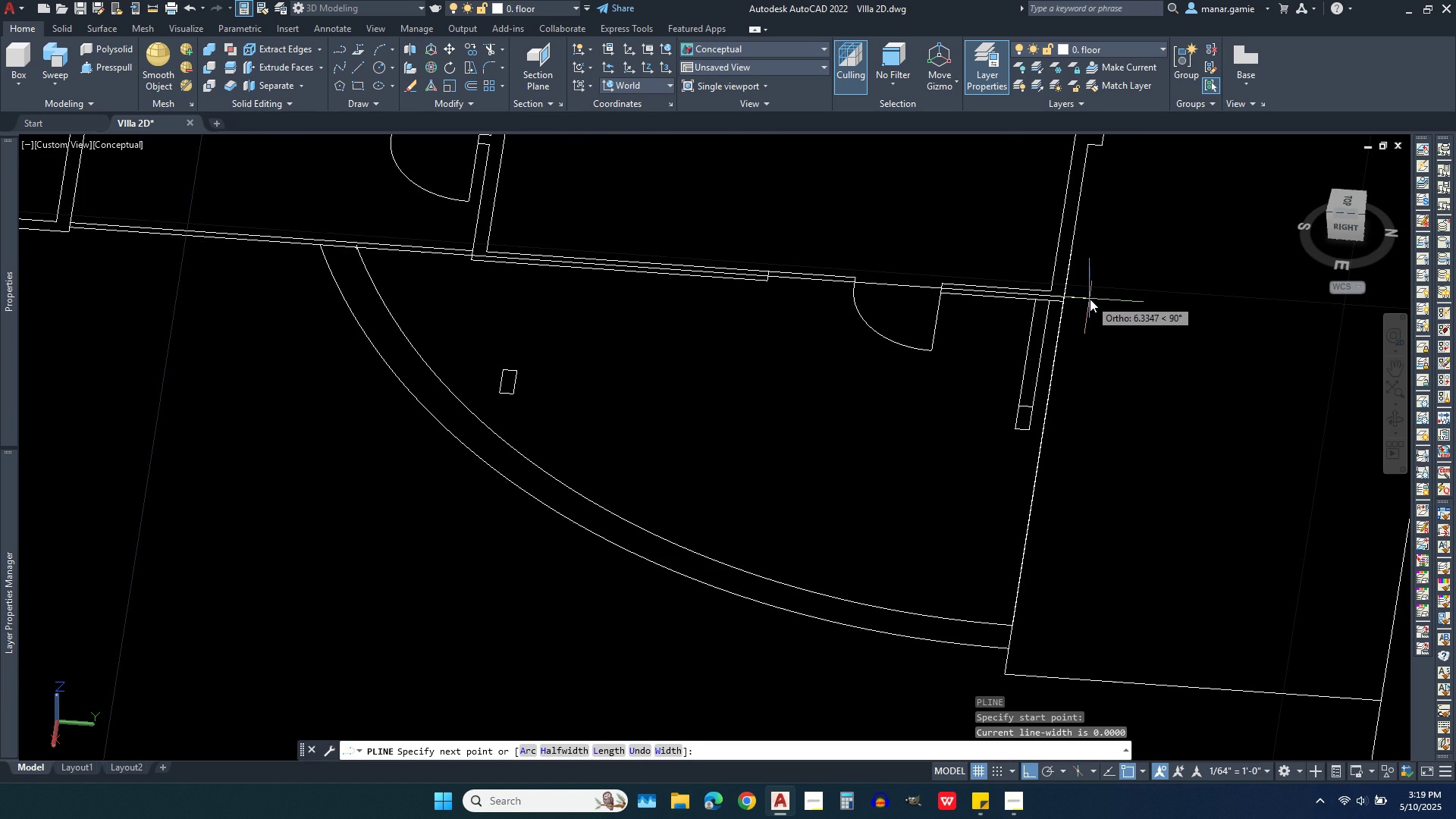 
left_click([1097, 299])
 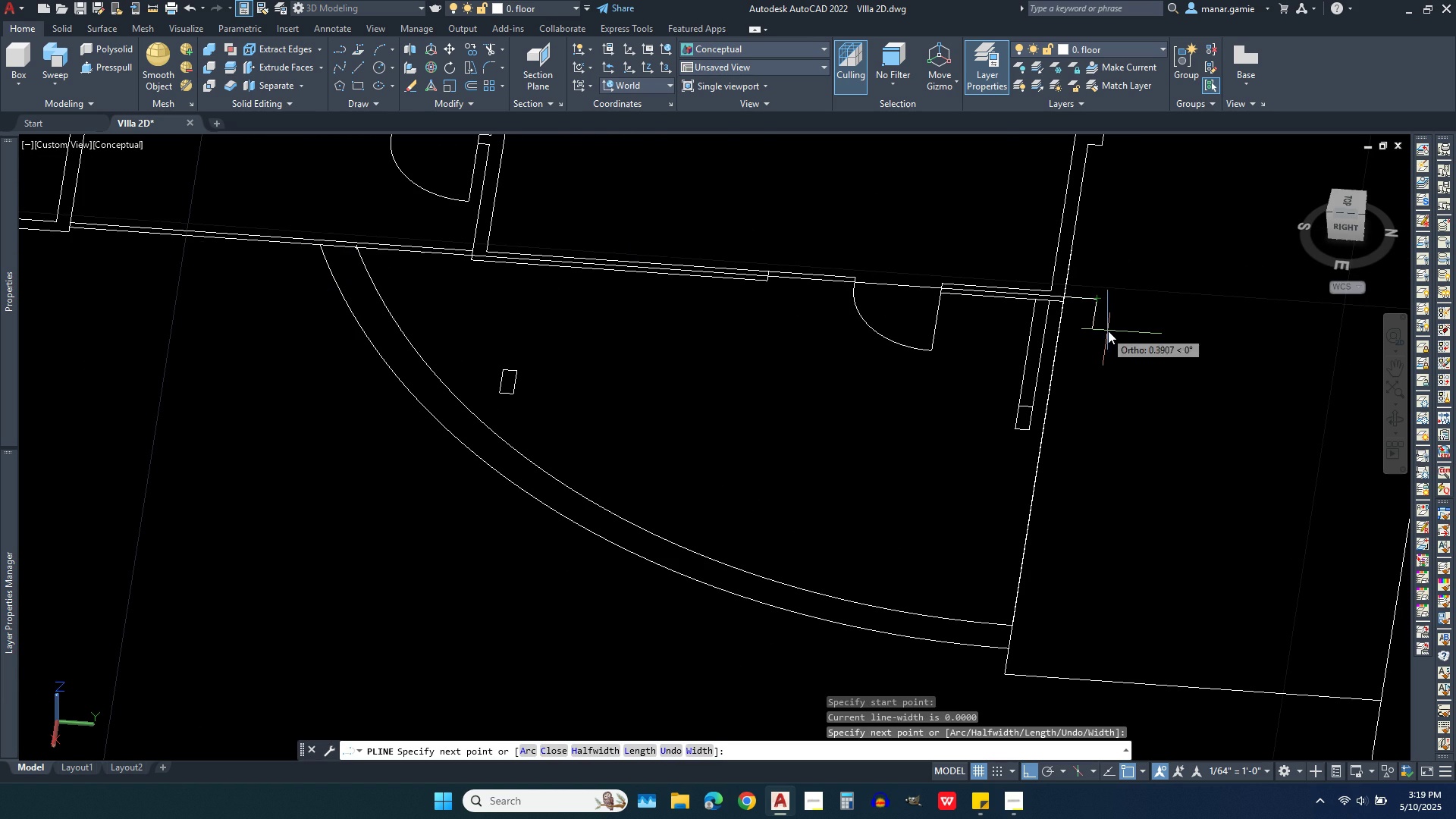 
right_click([1108, 331])
 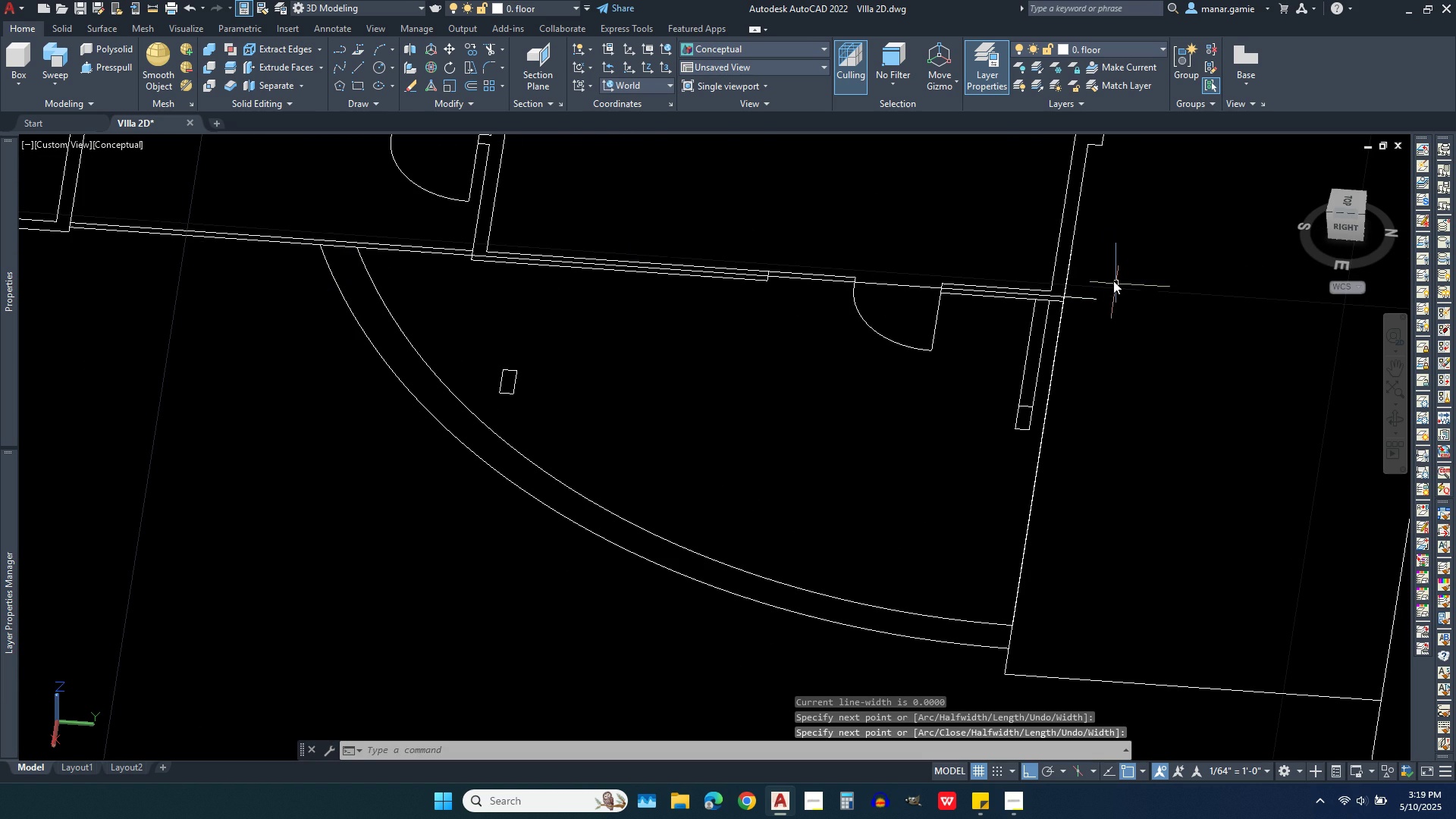 
scroll: coordinate [1108, 270], scroll_direction: up, amount: 3.0
 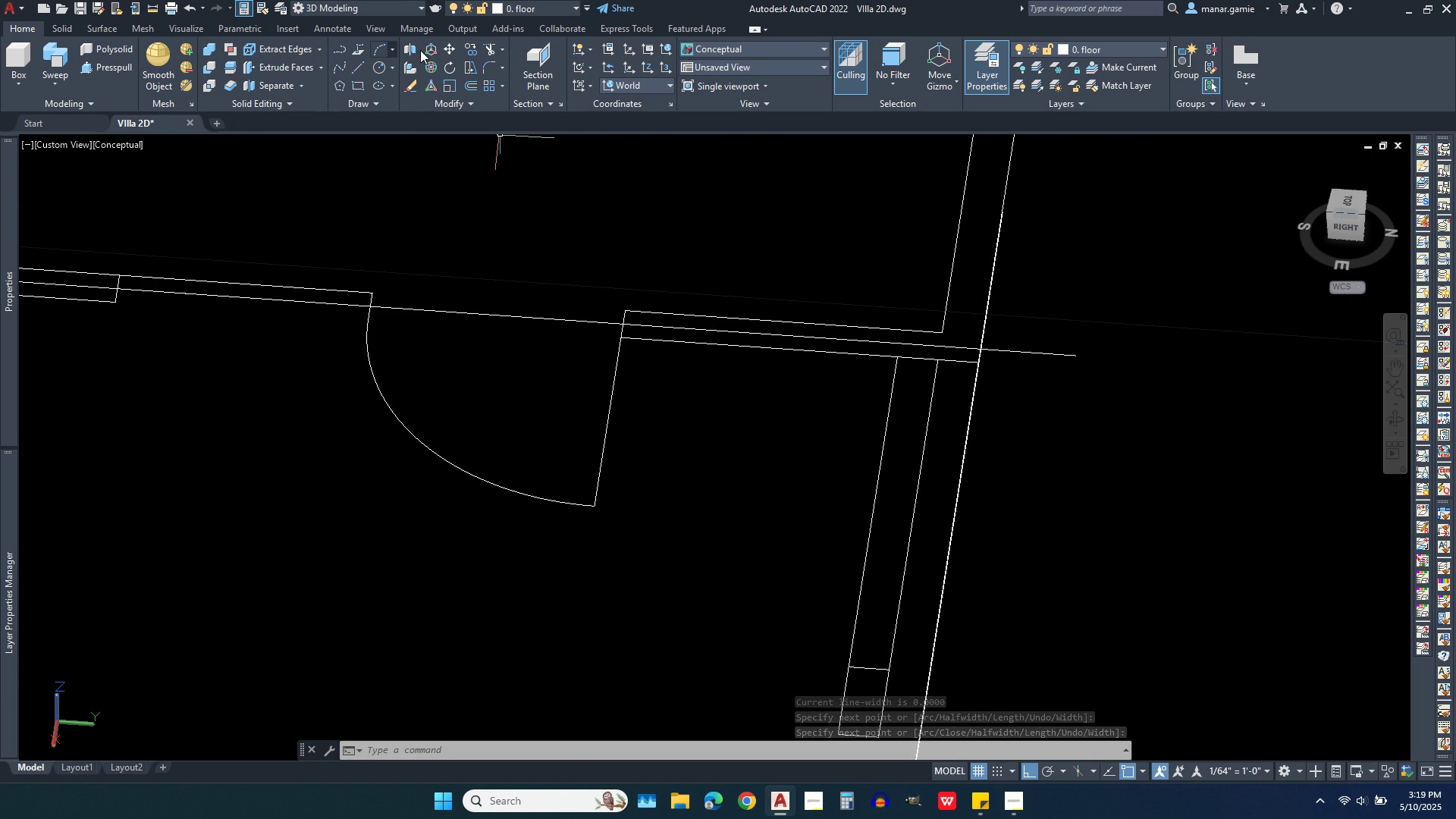 
left_click([490, 50])
 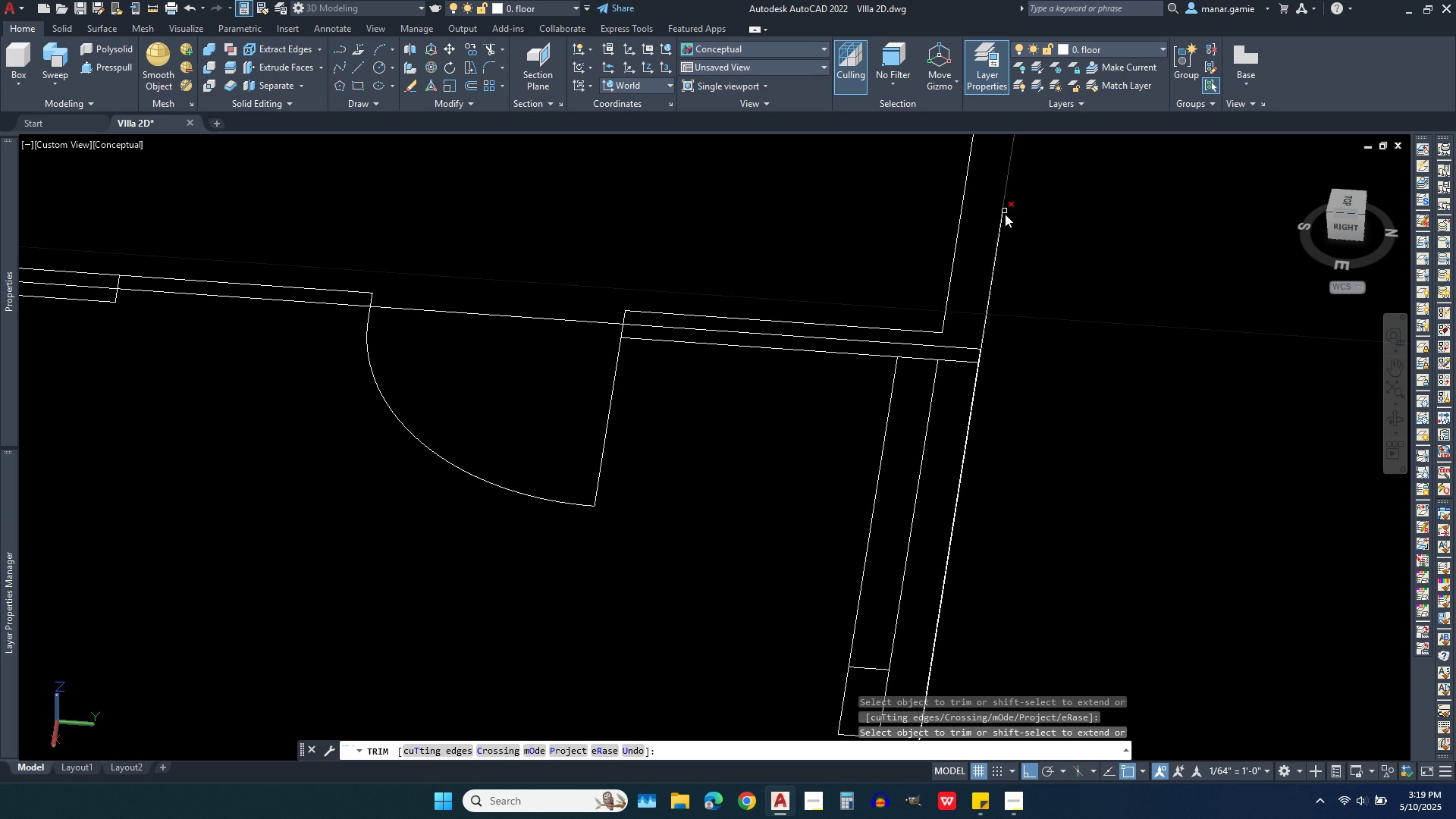 
wait(10.66)
 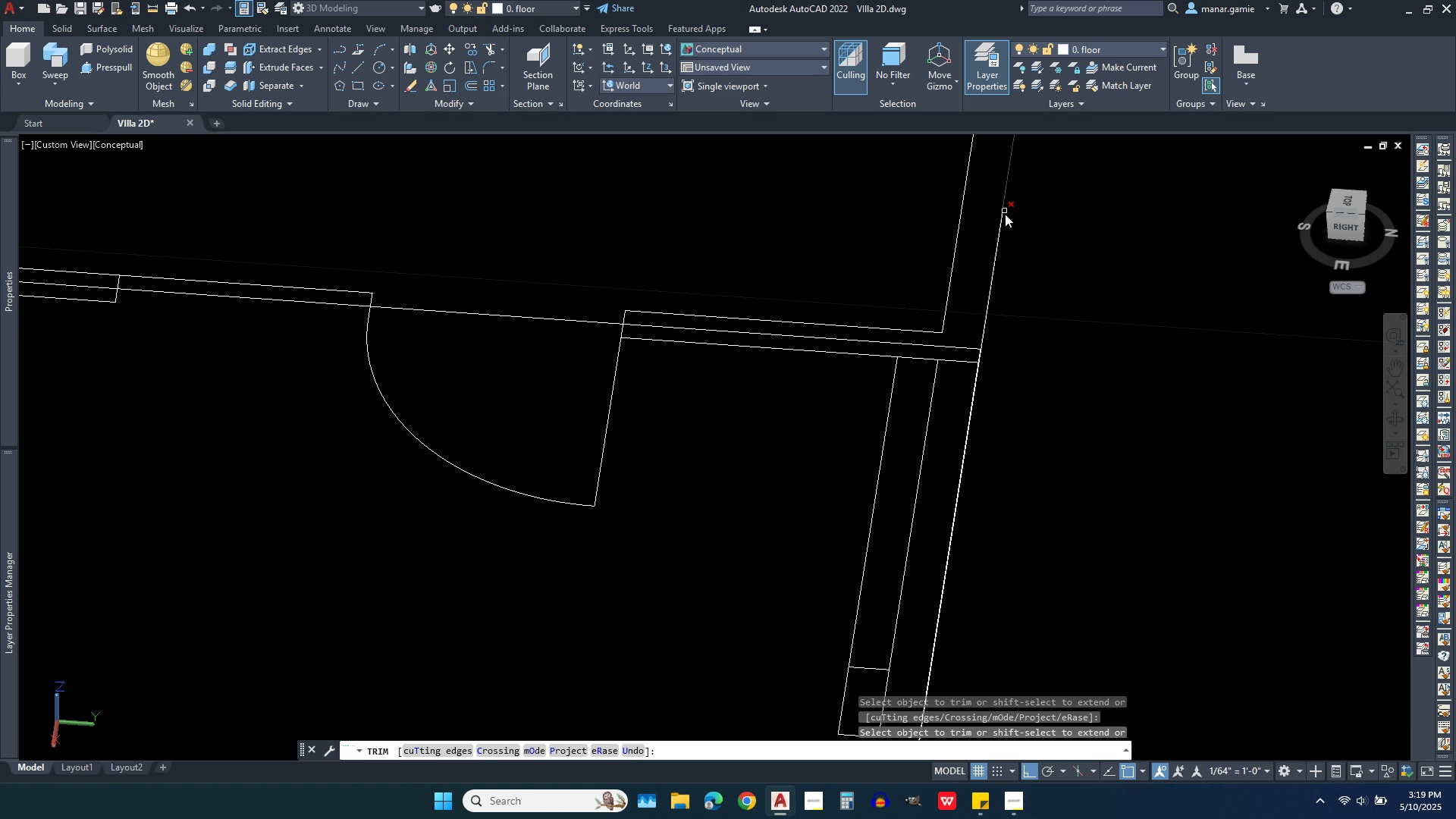 
key(Escape)
 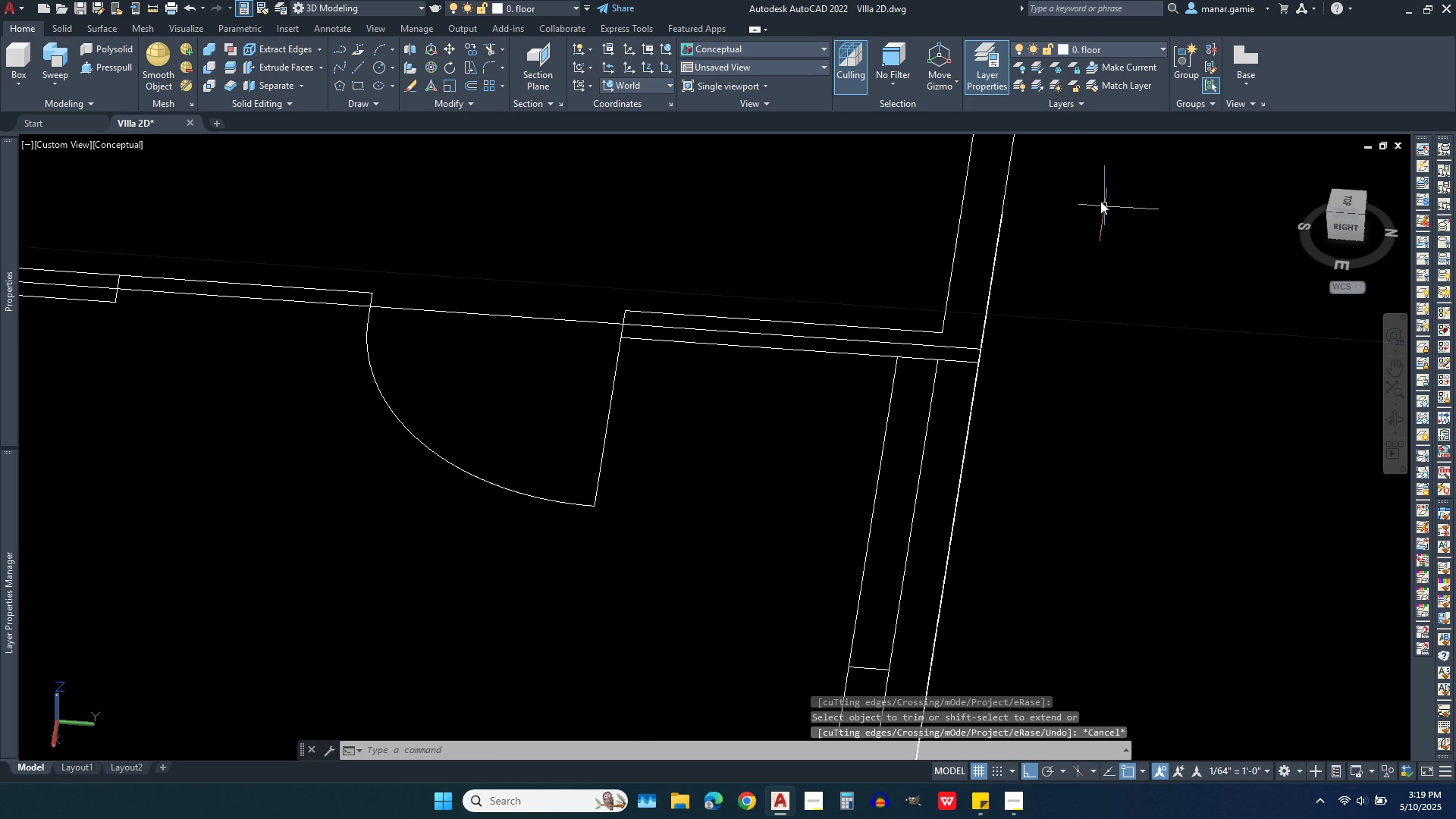 
left_click([1071, 172])
 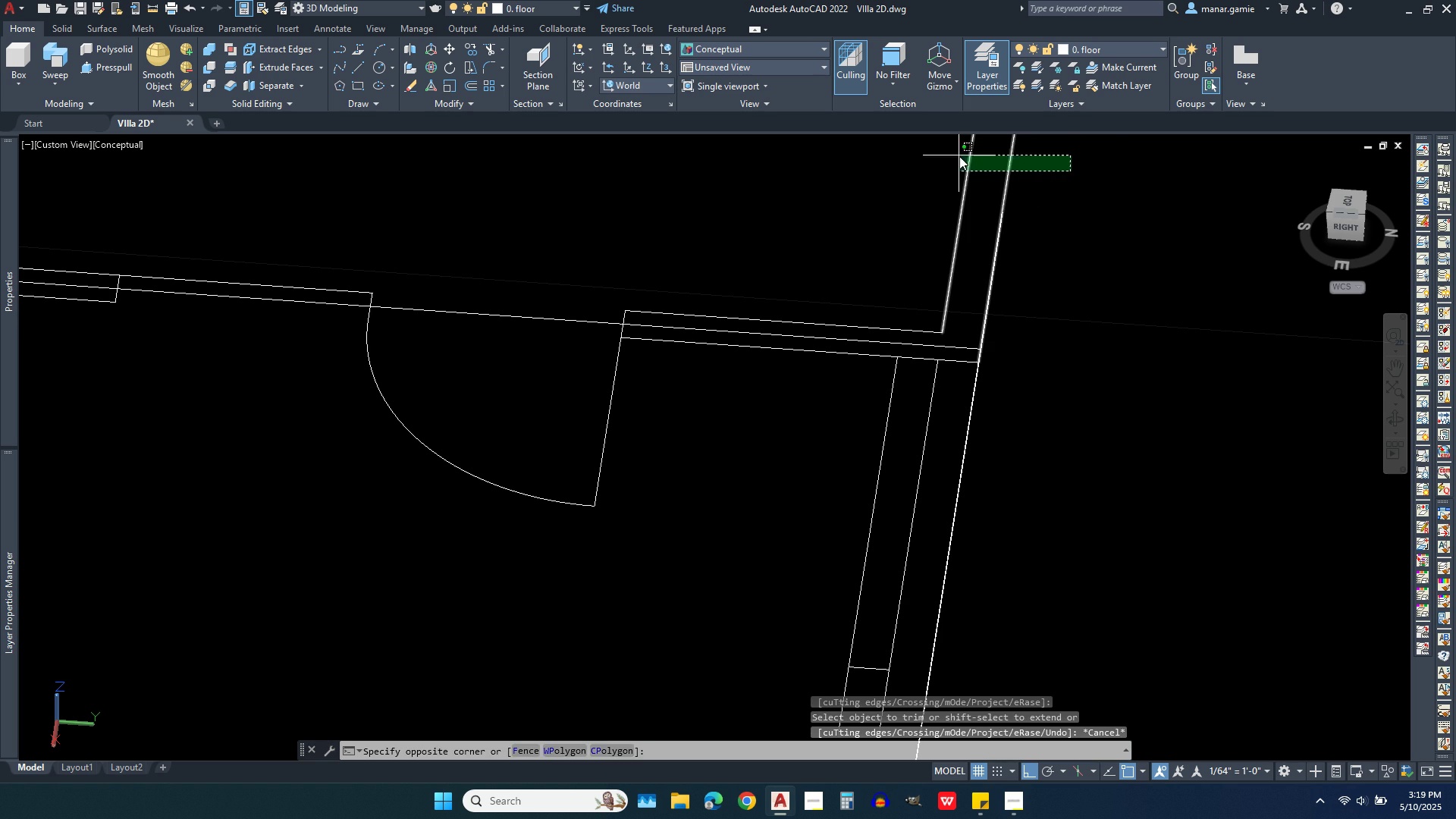 
left_click([959, 156])
 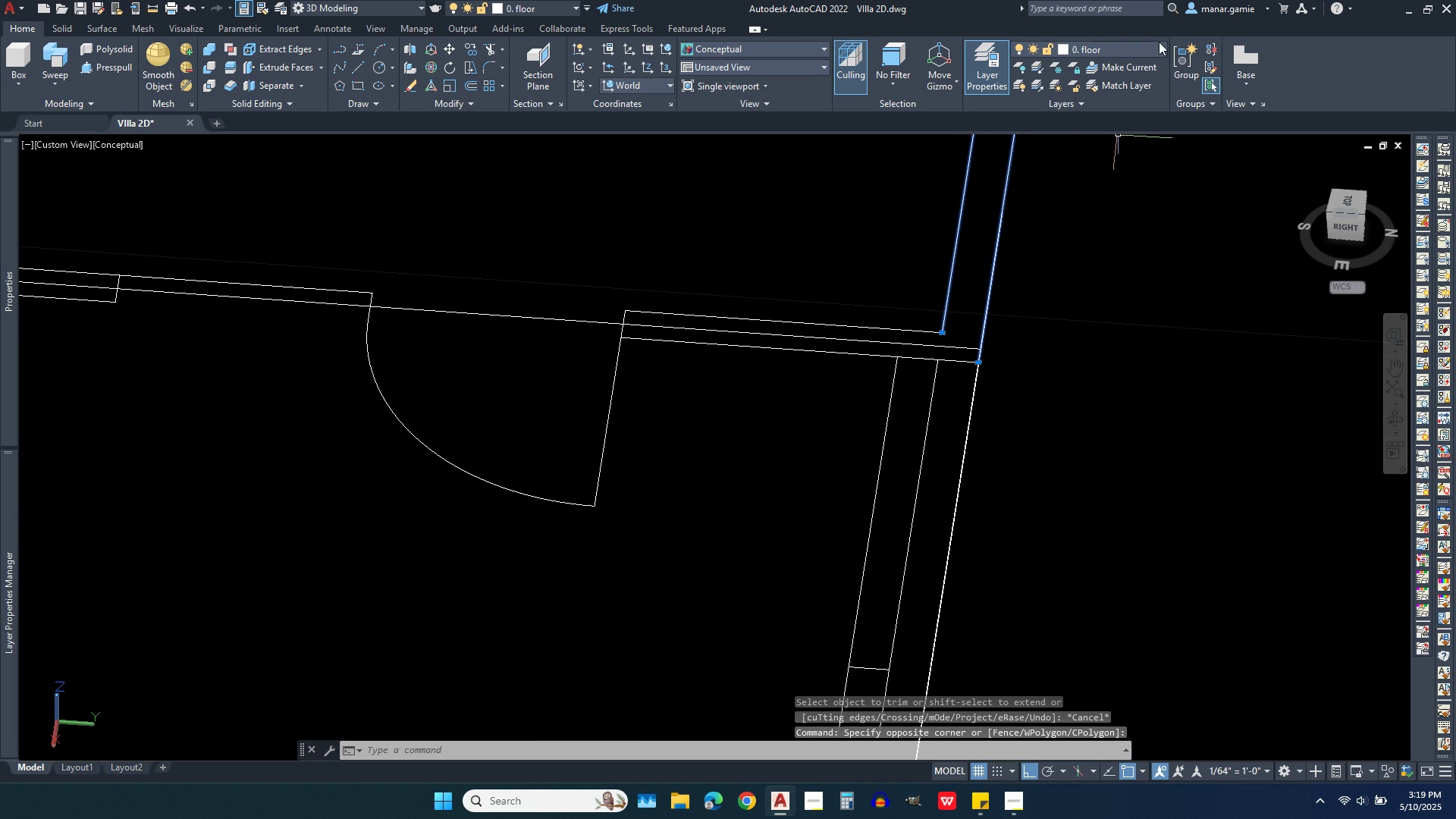 
left_click([1159, 44])
 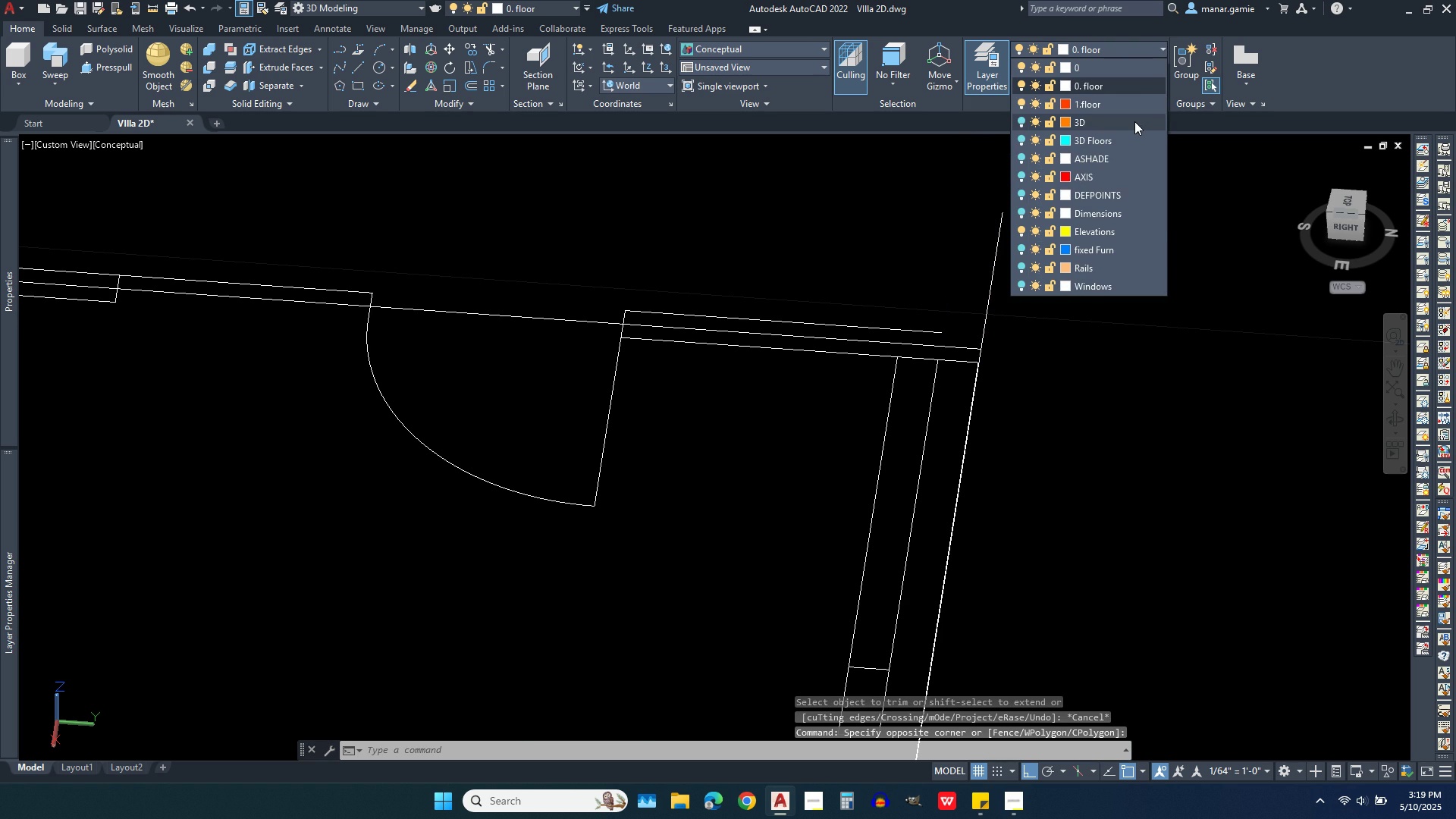 
left_click([1134, 121])
 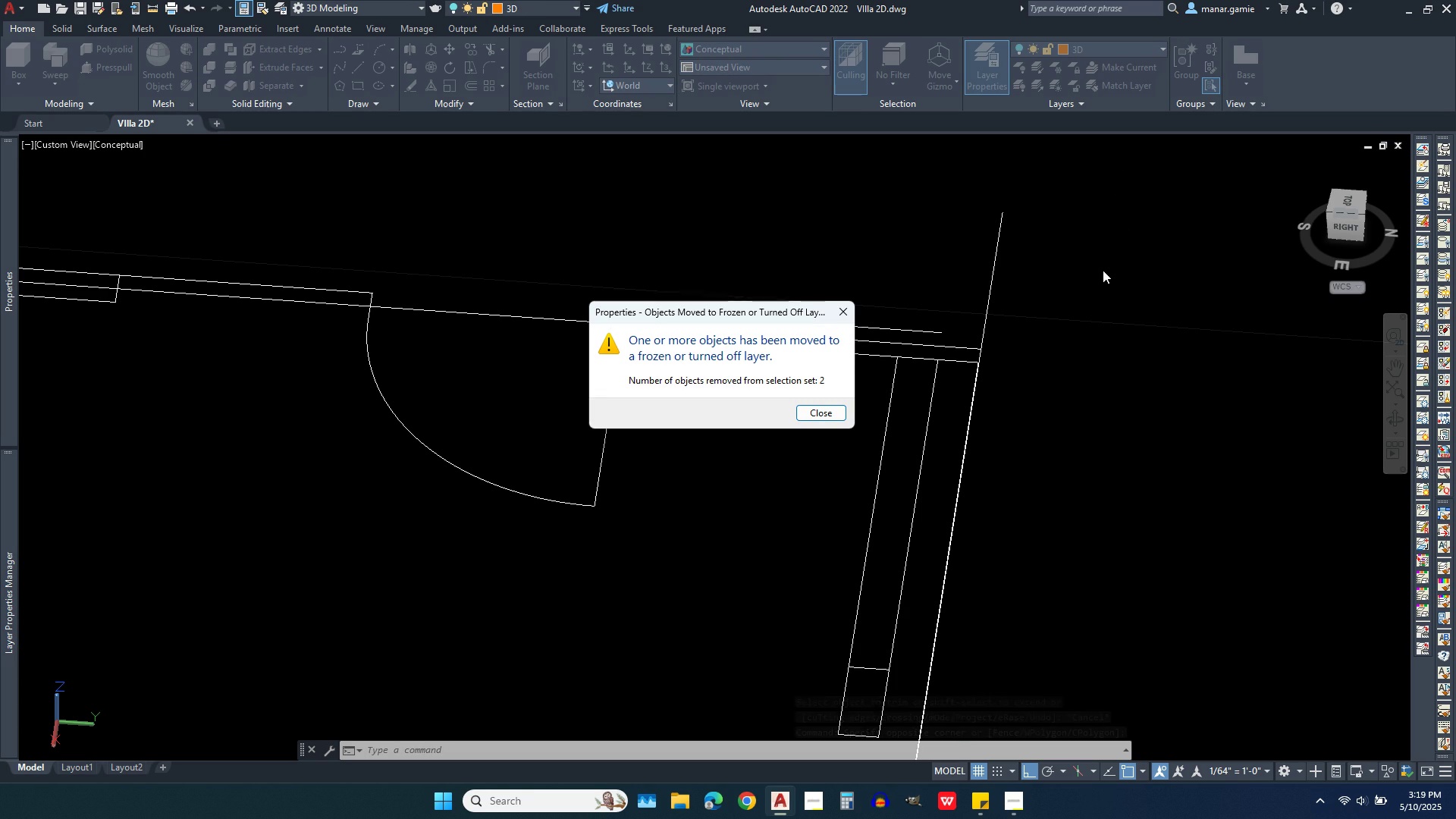 
scroll: coordinate [1081, 288], scroll_direction: down, amount: 2.0
 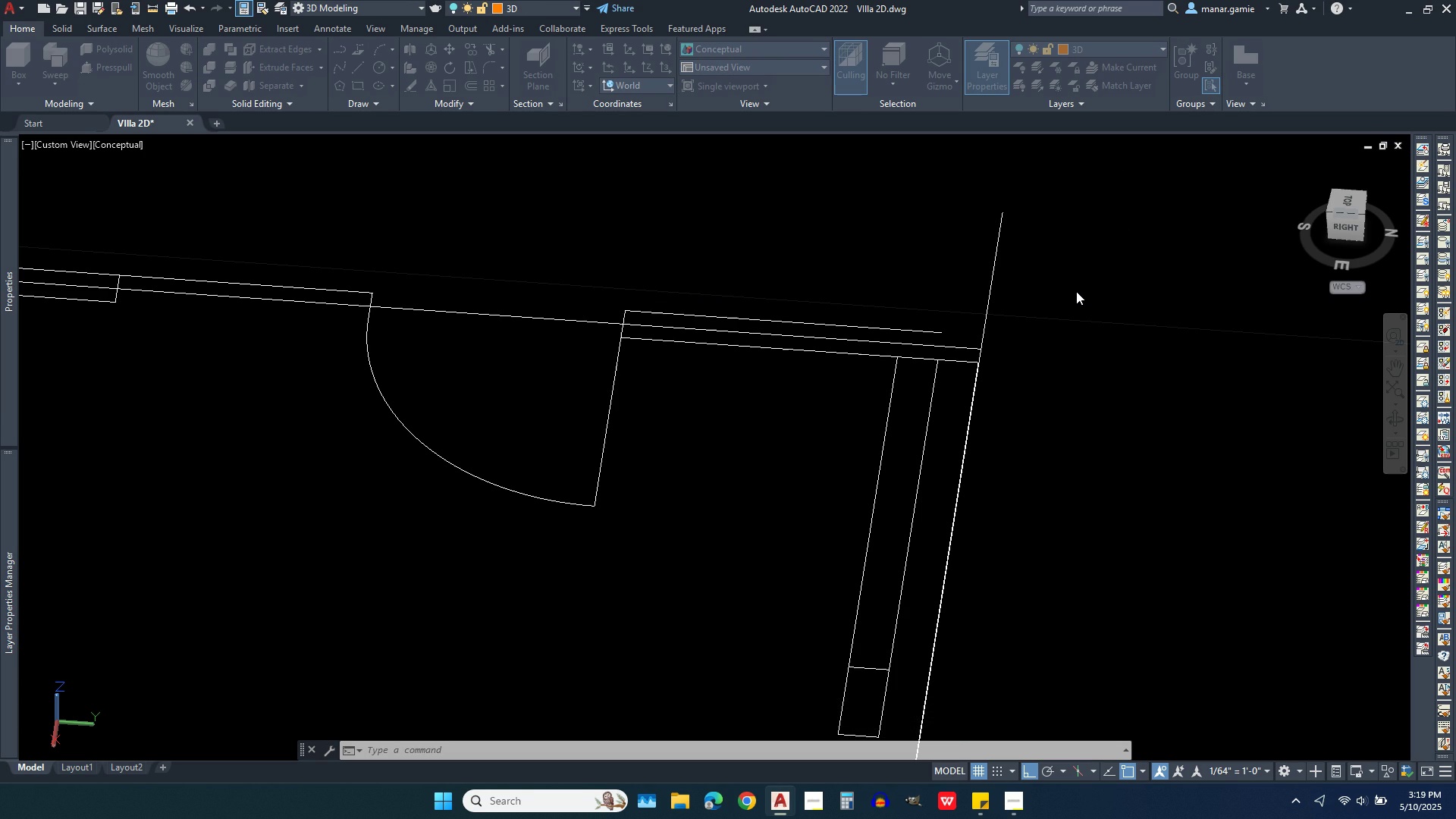 
key(Escape)
 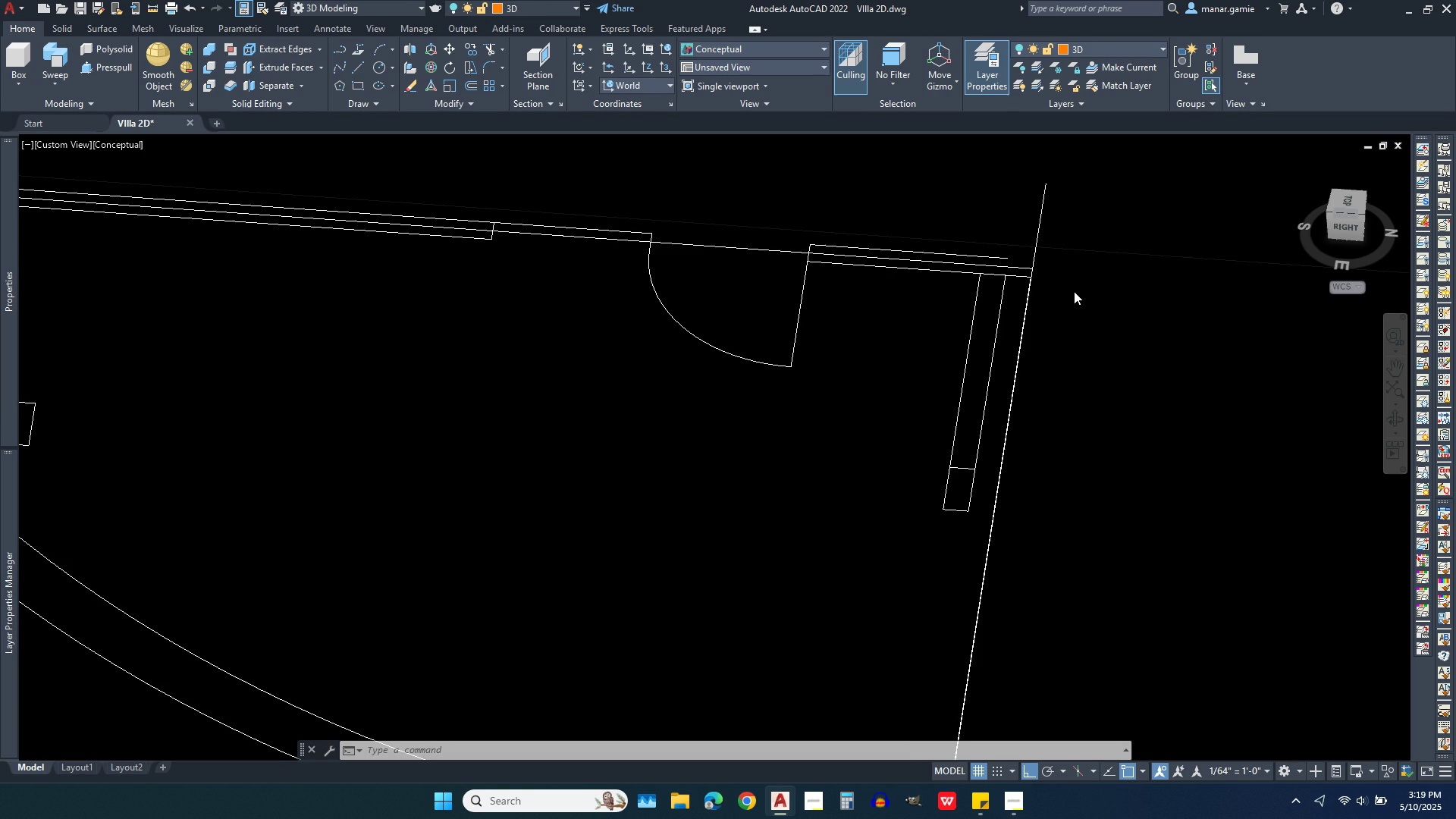 
scroll: coordinate [1087, 270], scroll_direction: down, amount: 3.0
 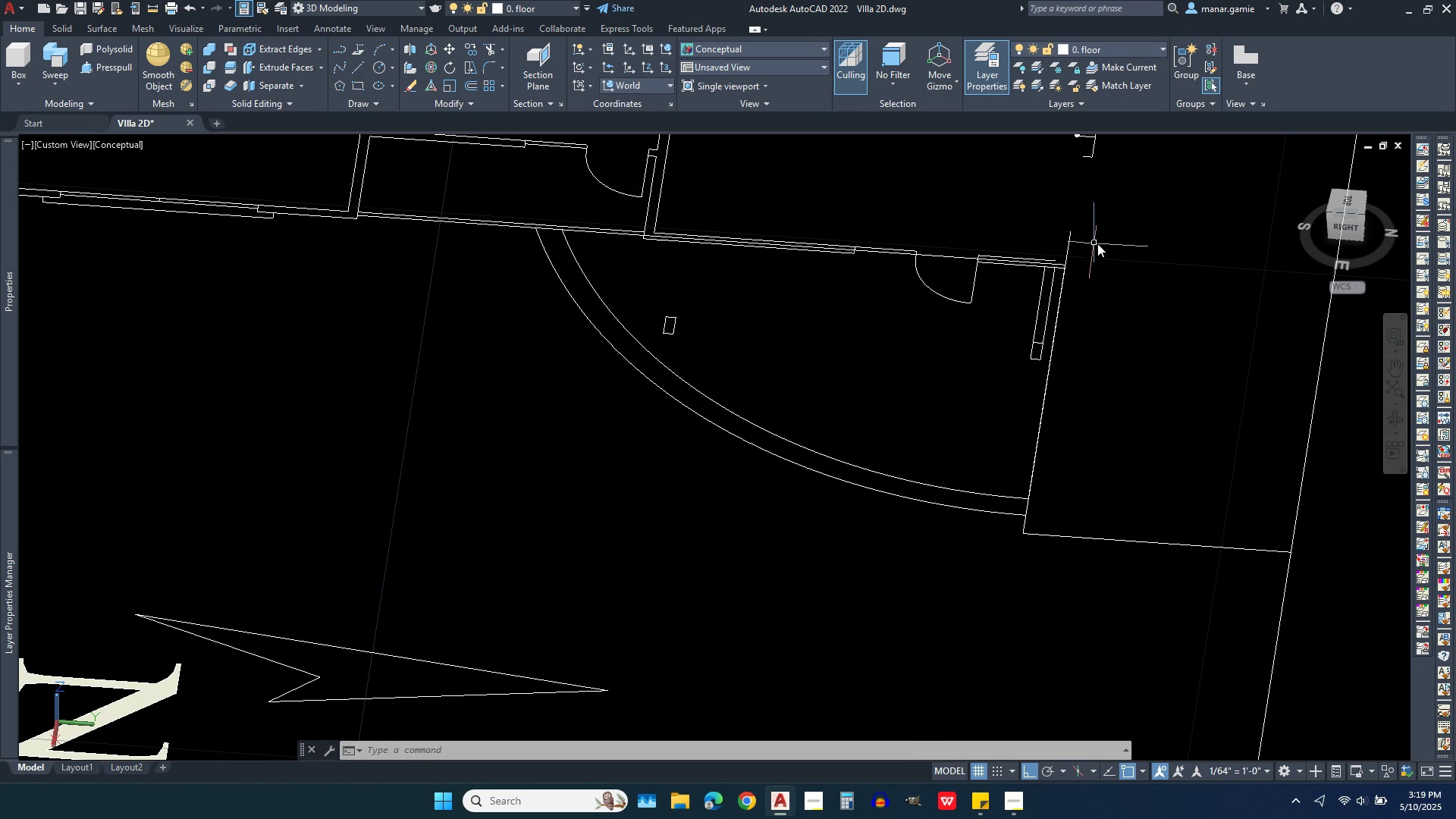 
scroll: coordinate [1084, 259], scroll_direction: up, amount: 4.0
 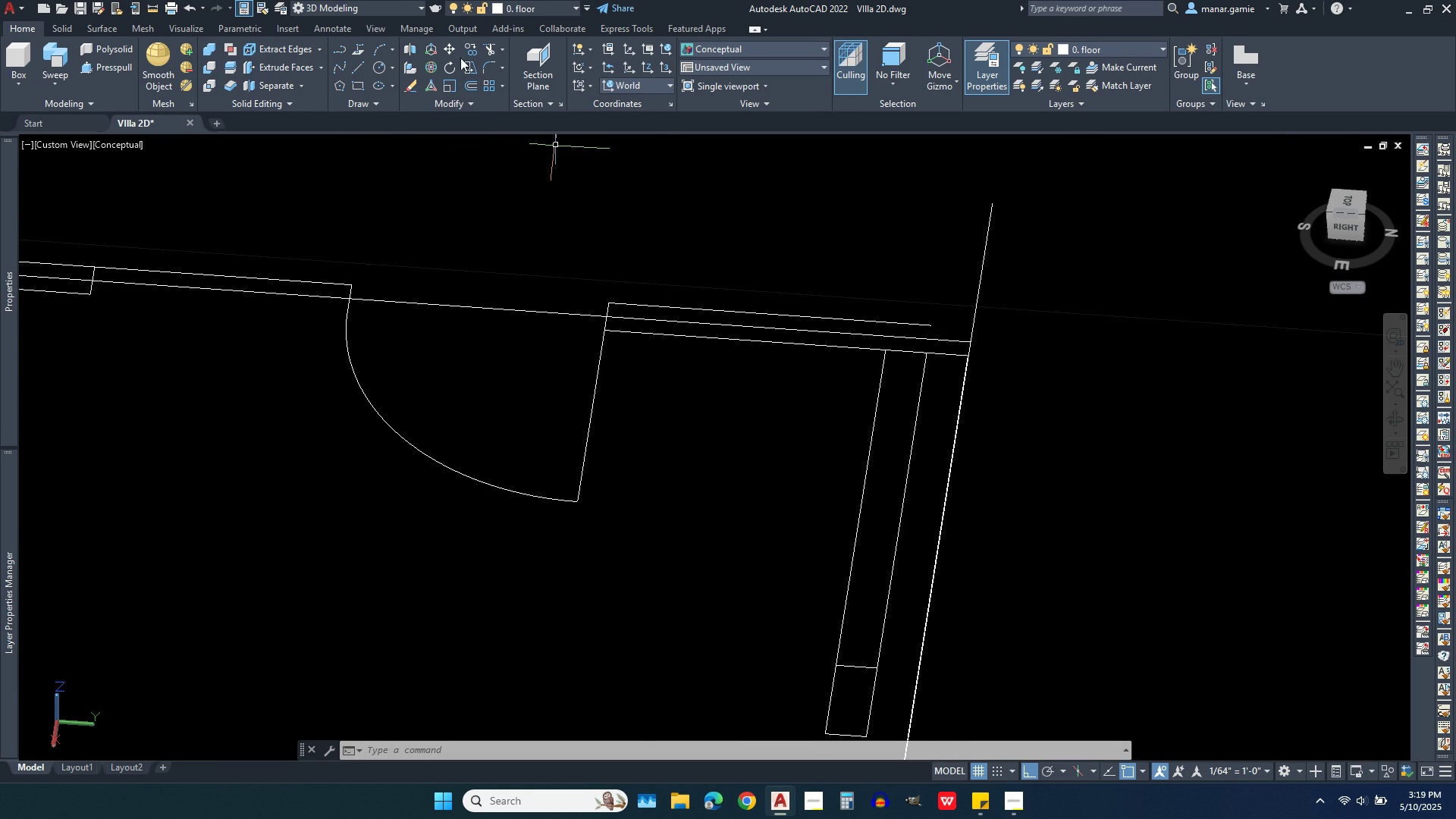 
left_click([492, 47])
 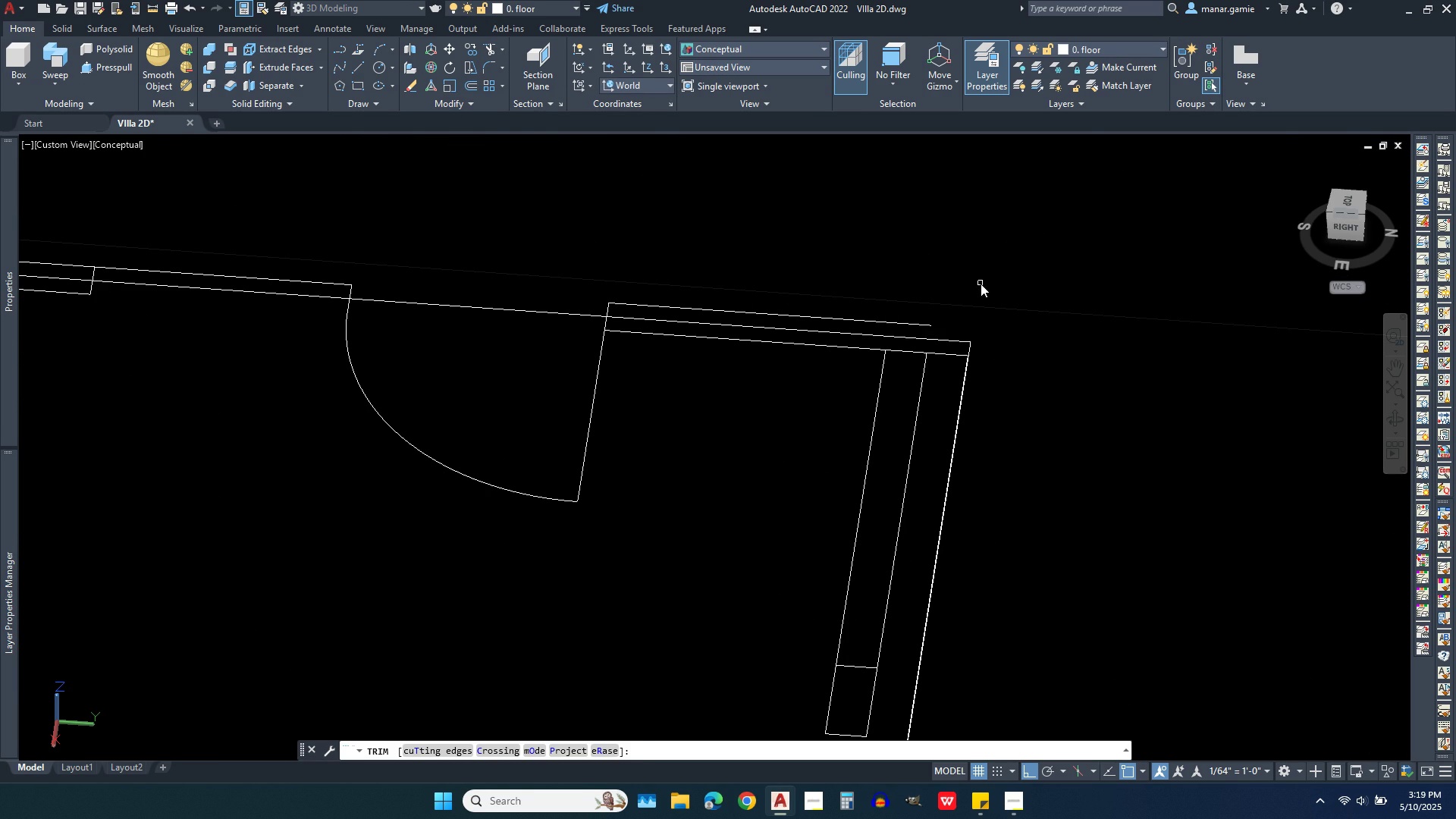 
left_click([981, 284])
 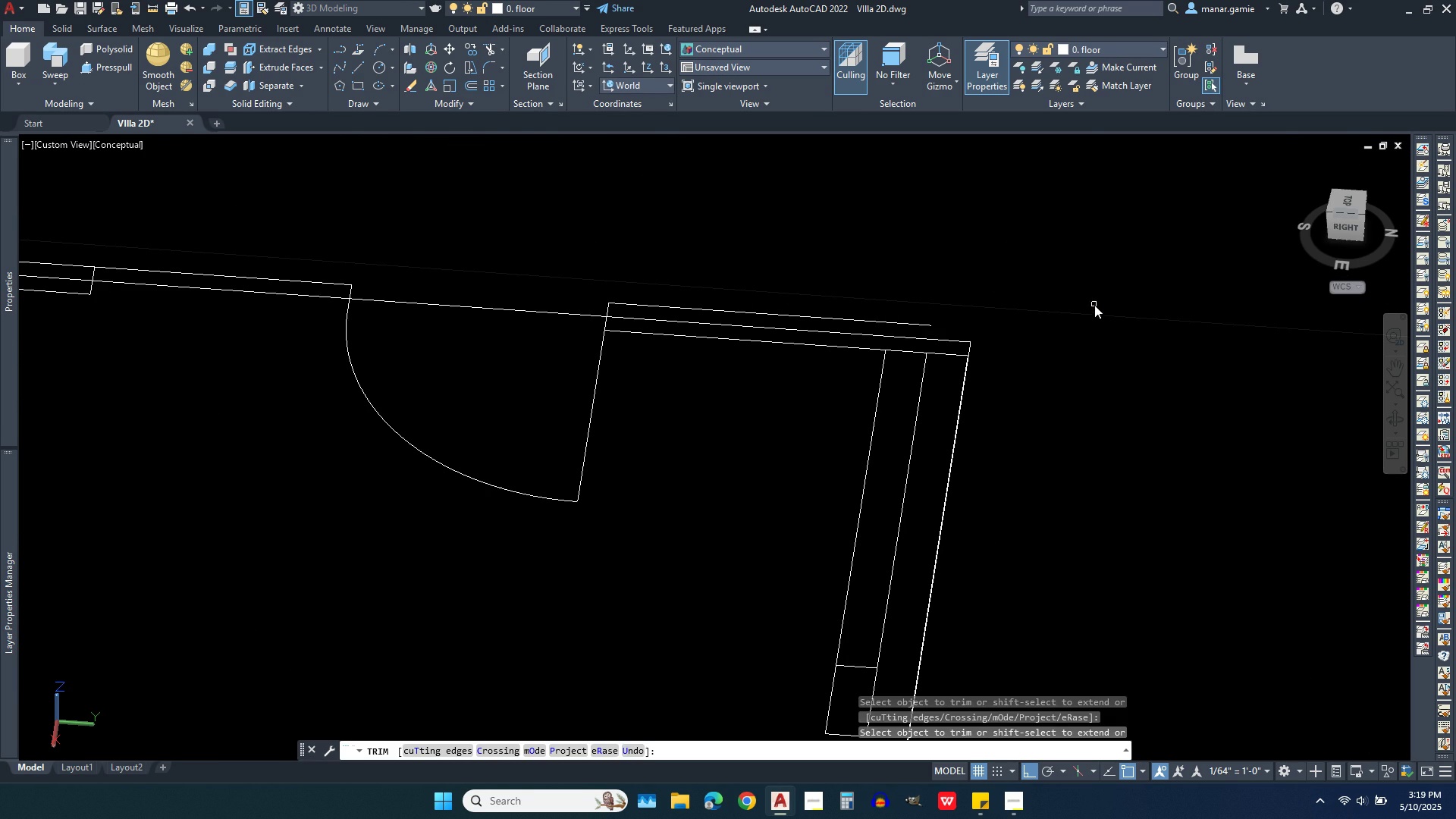 
right_click([1094, 305])
 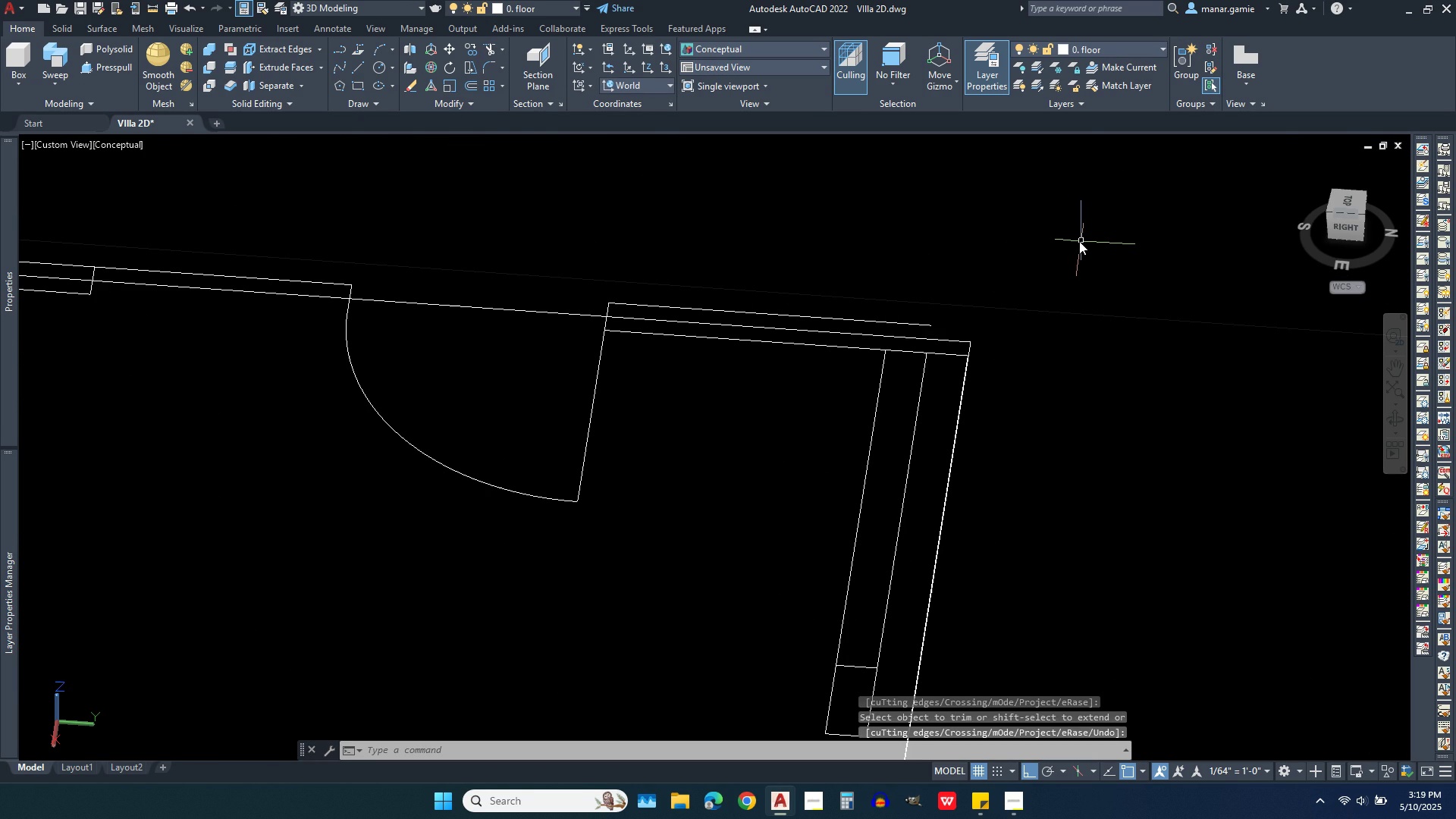 
scroll: coordinate [1079, 241], scroll_direction: down, amount: 2.0
 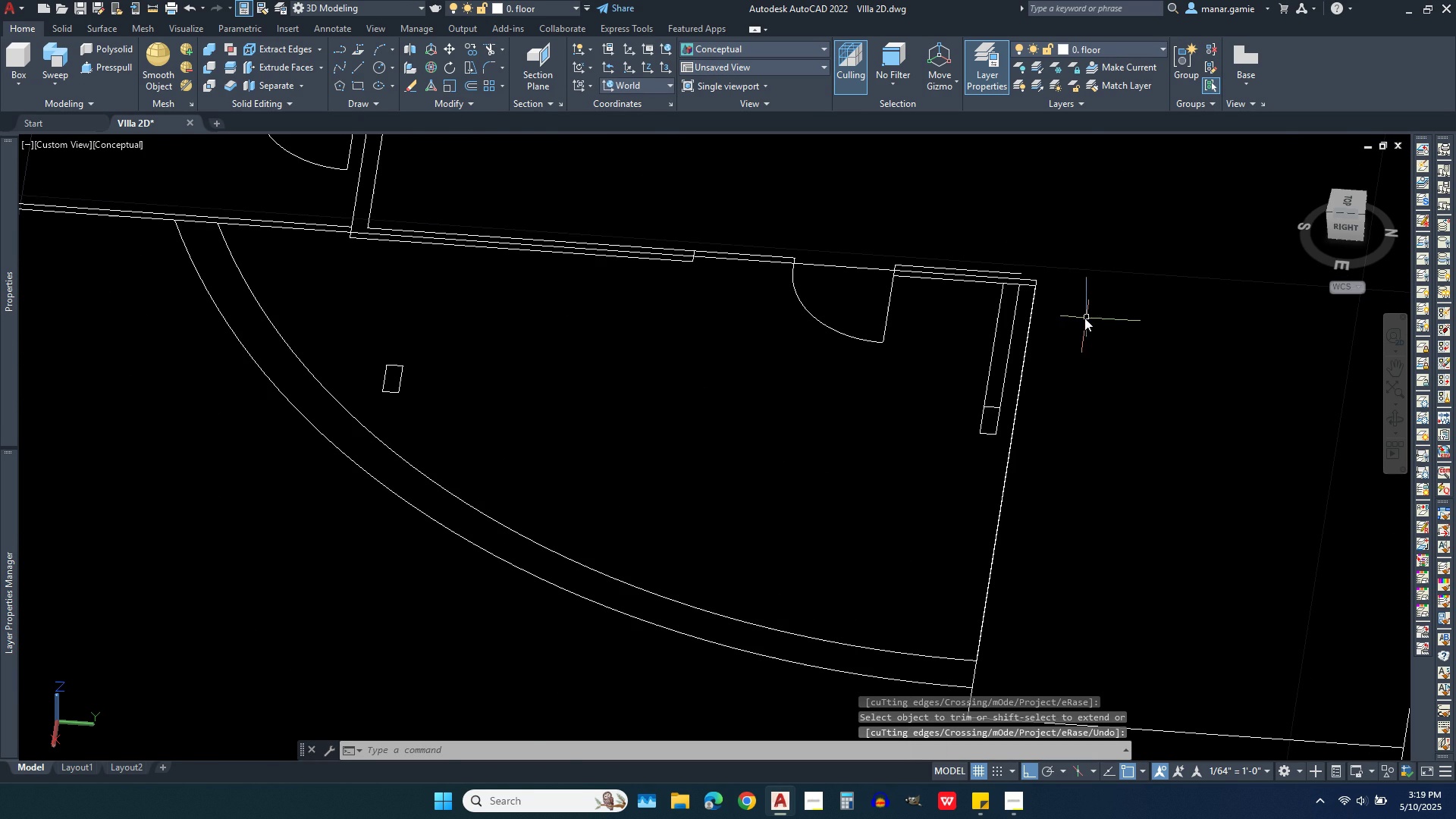 
scroll: coordinate [1065, 284], scroll_direction: up, amount: 1.0
 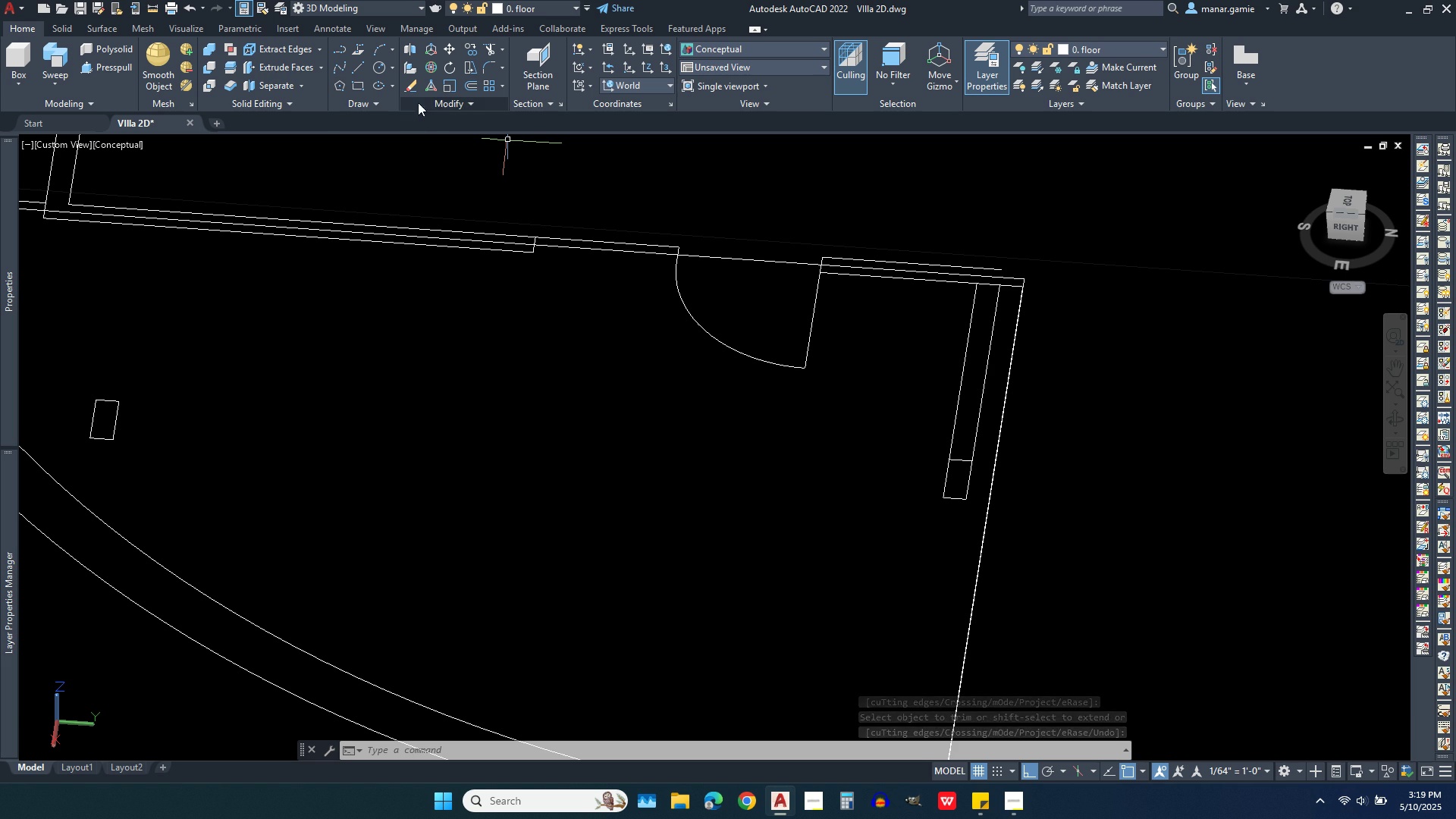 
left_click([357, 100])
 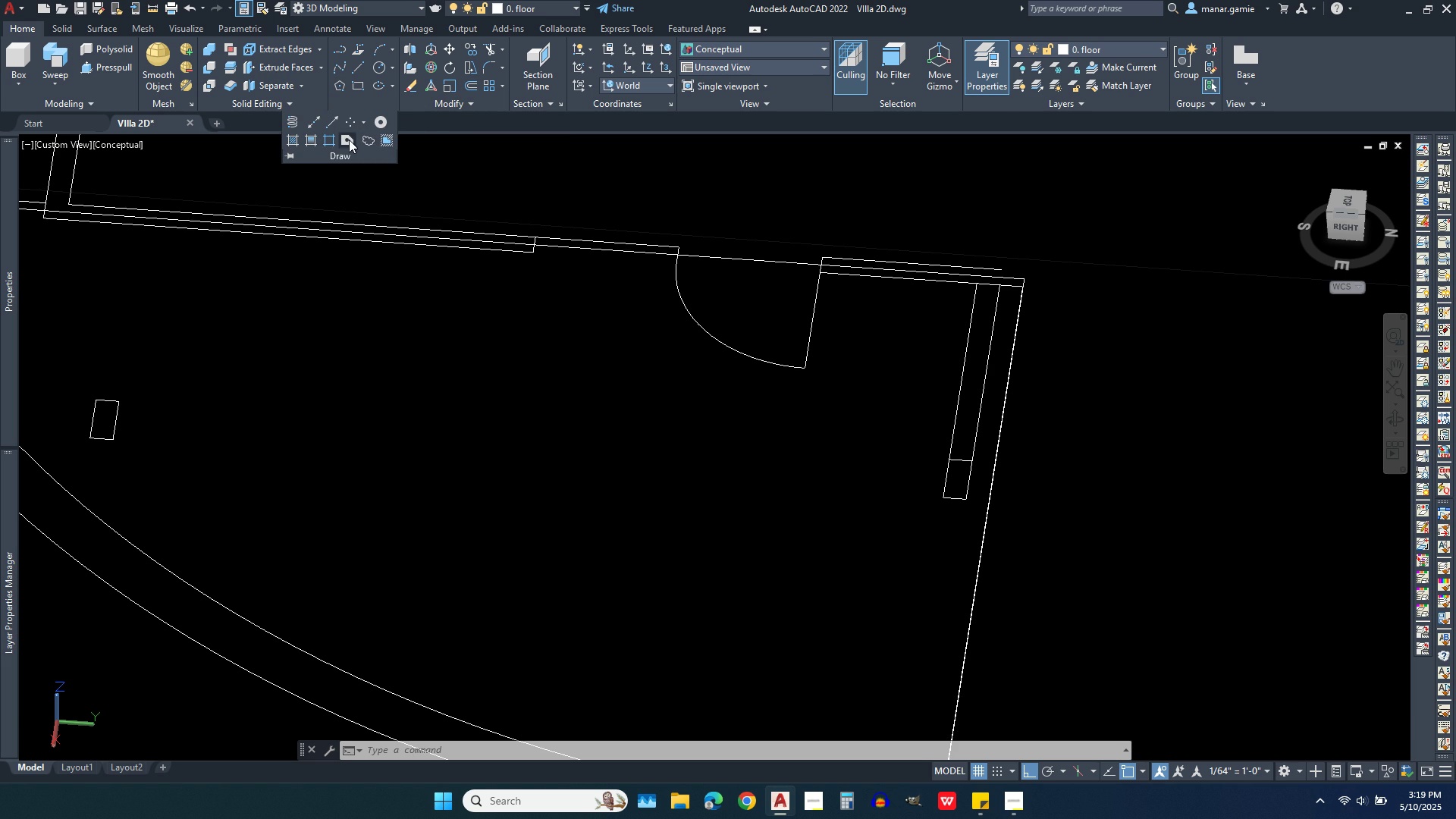 
left_click([347, 140])
 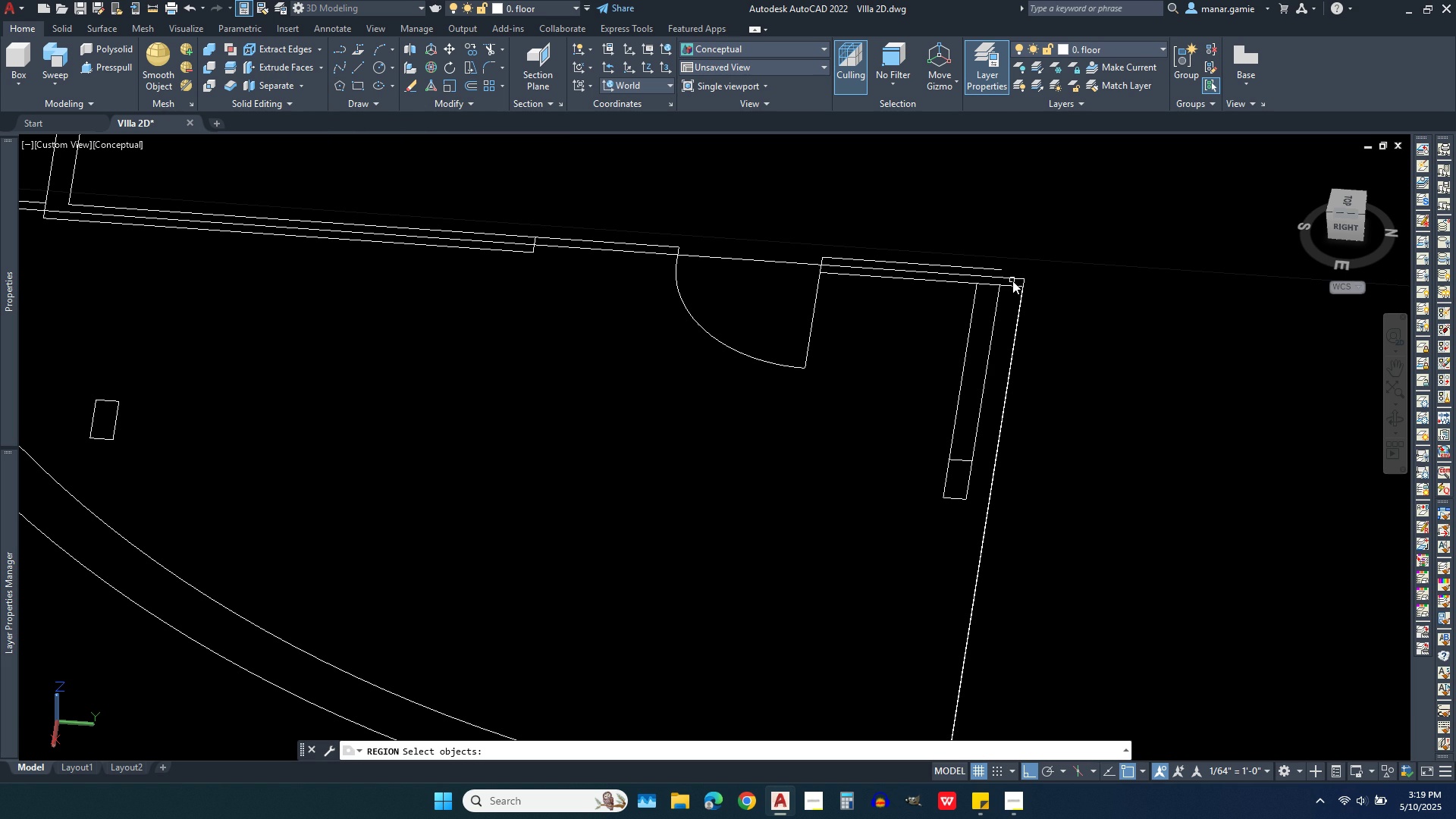 
left_click([1012, 281])
 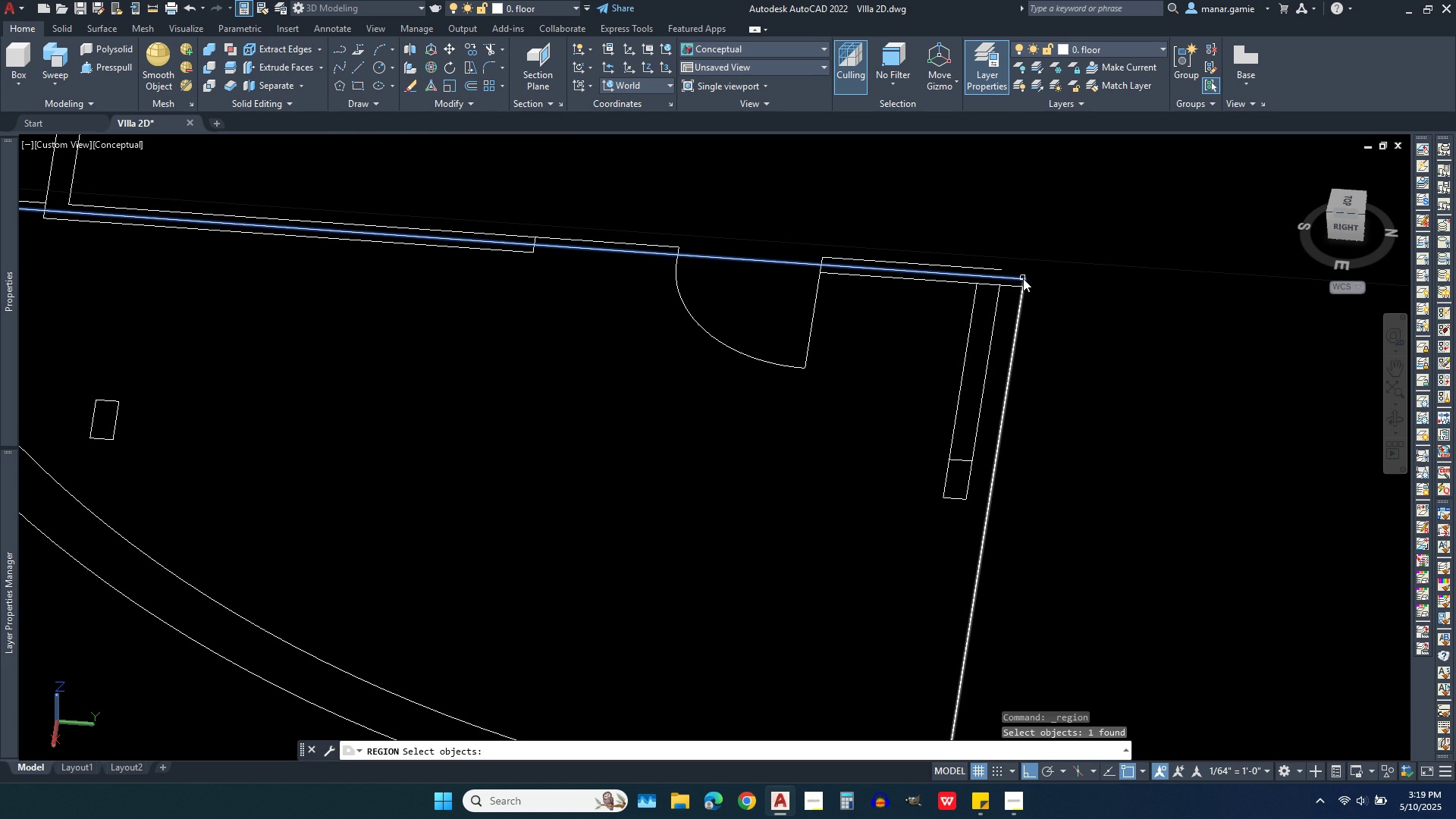 
scroll: coordinate [1021, 278], scroll_direction: up, amount: 4.0
 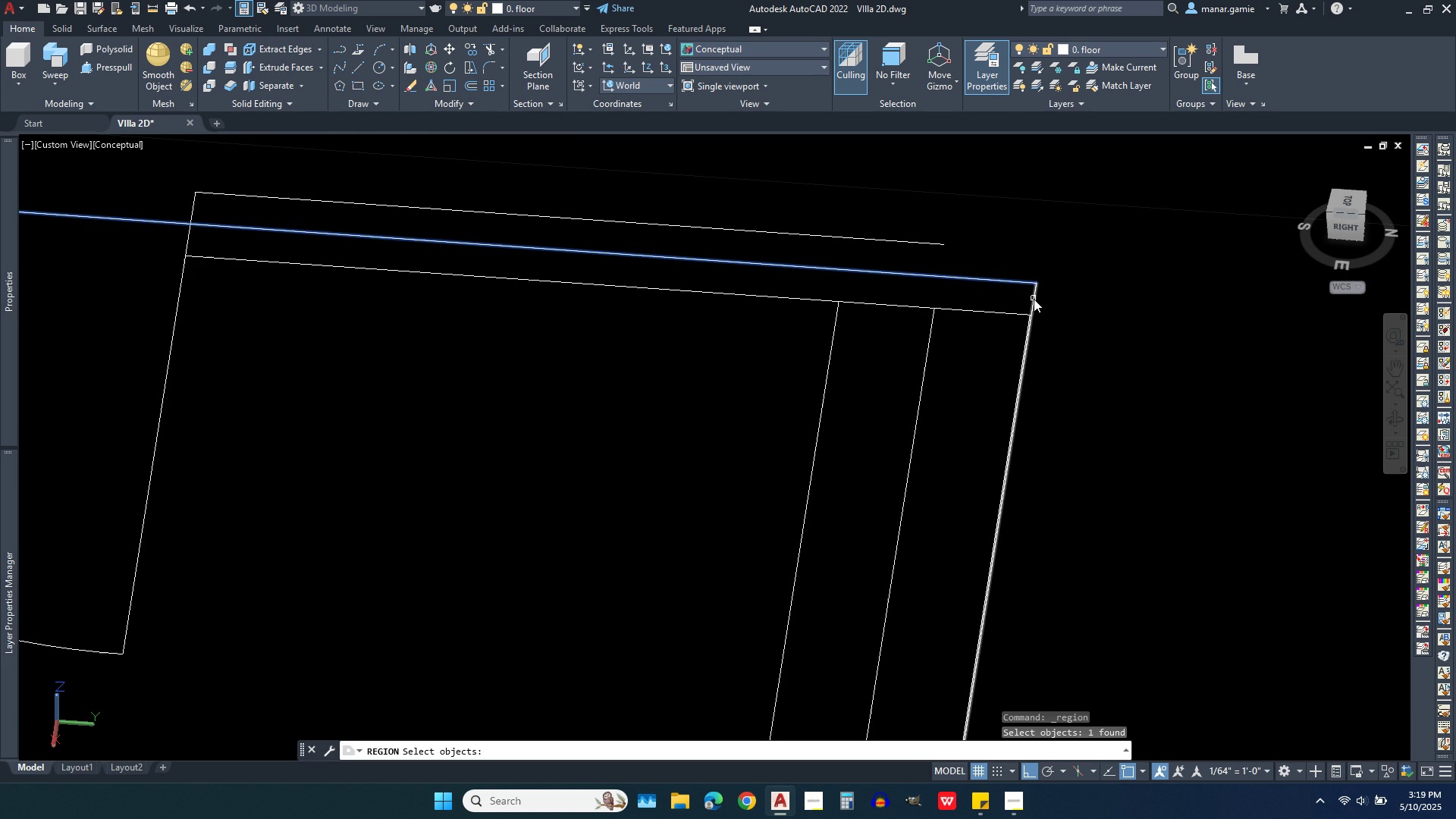 
left_click([1034, 299])
 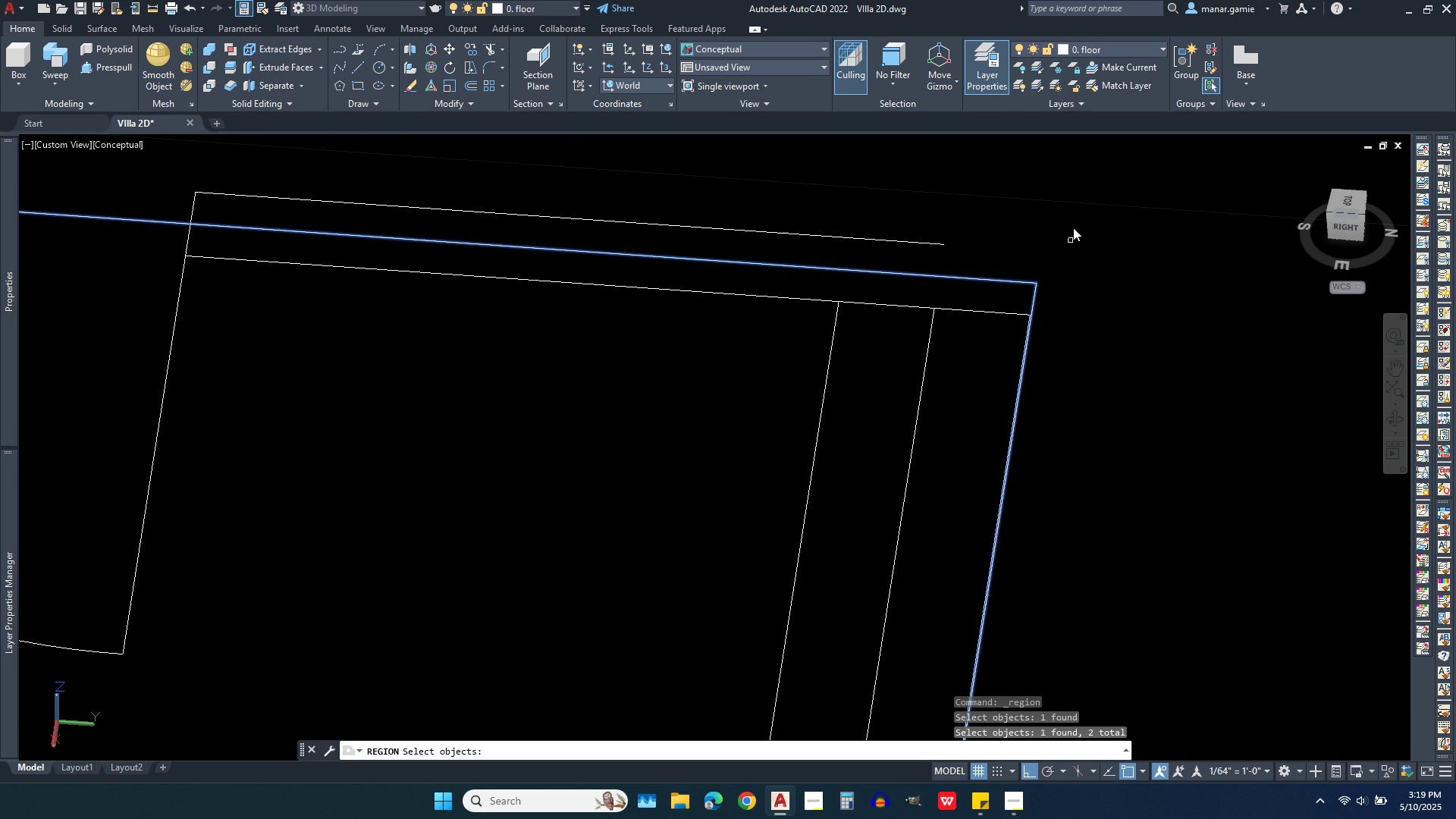 
scroll: coordinate [965, 373], scroll_direction: down, amount: 3.0
 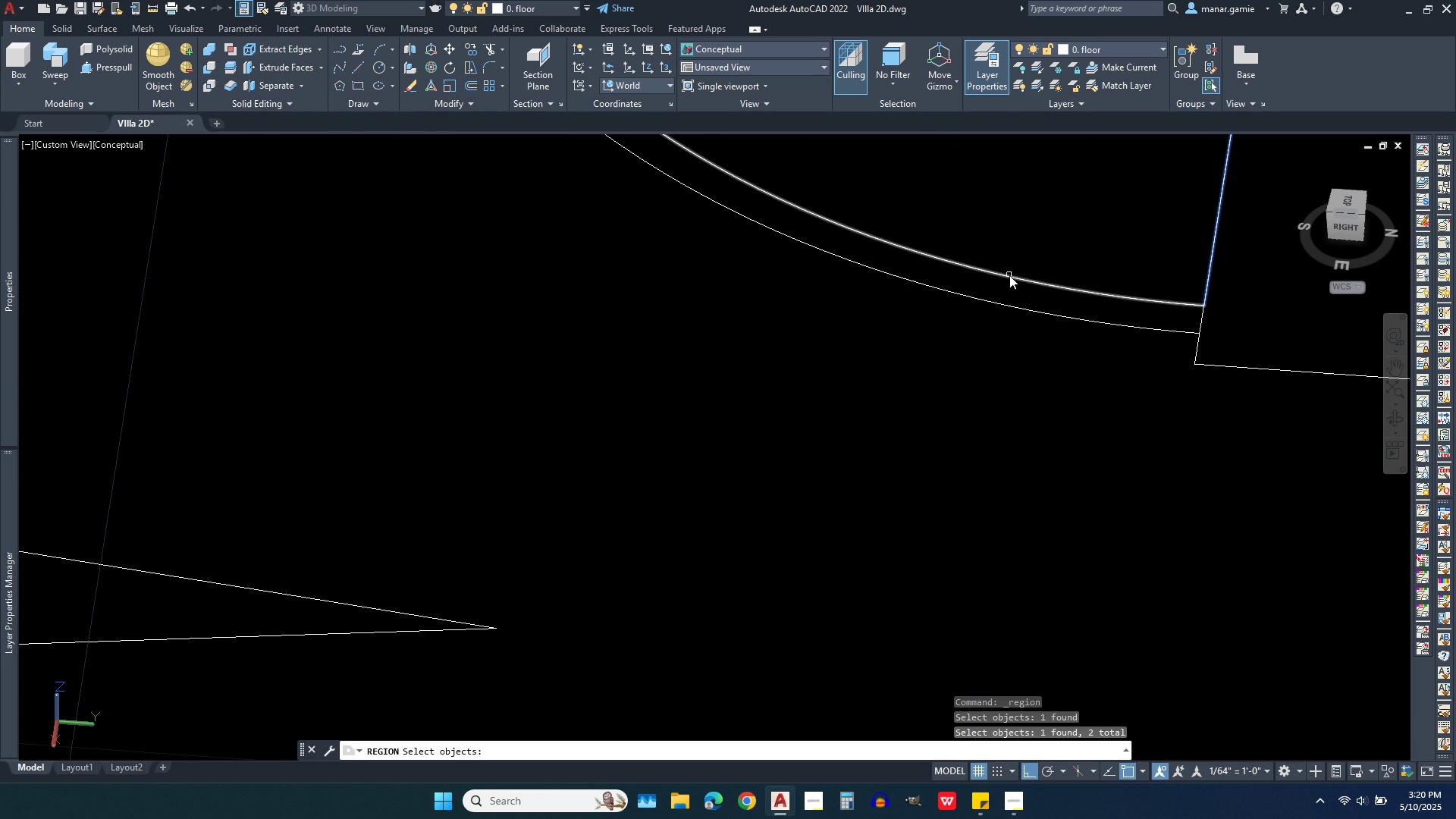 
left_click([1009, 275])
 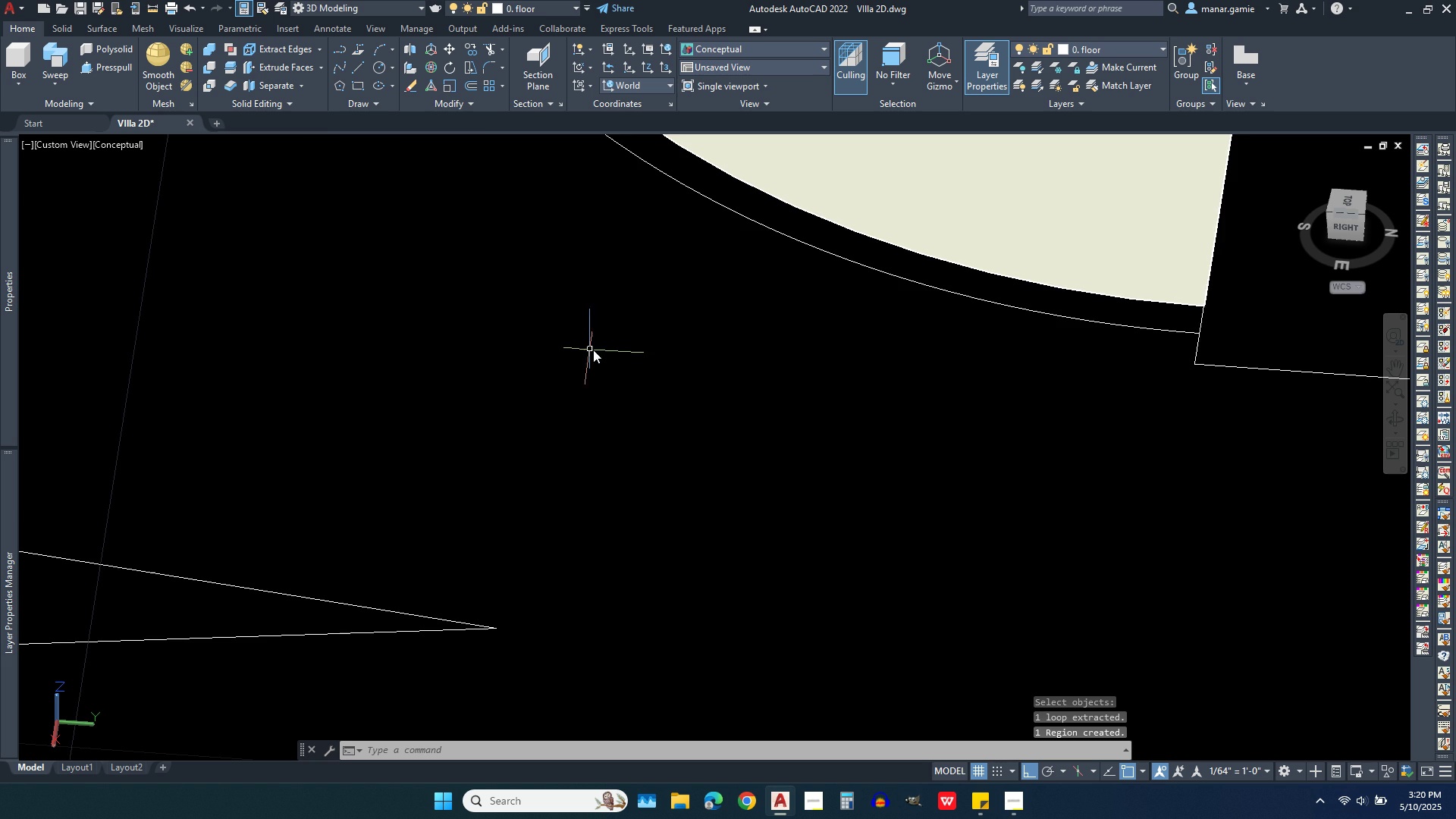 
scroll: coordinate [490, 392], scroll_direction: down, amount: 2.0
 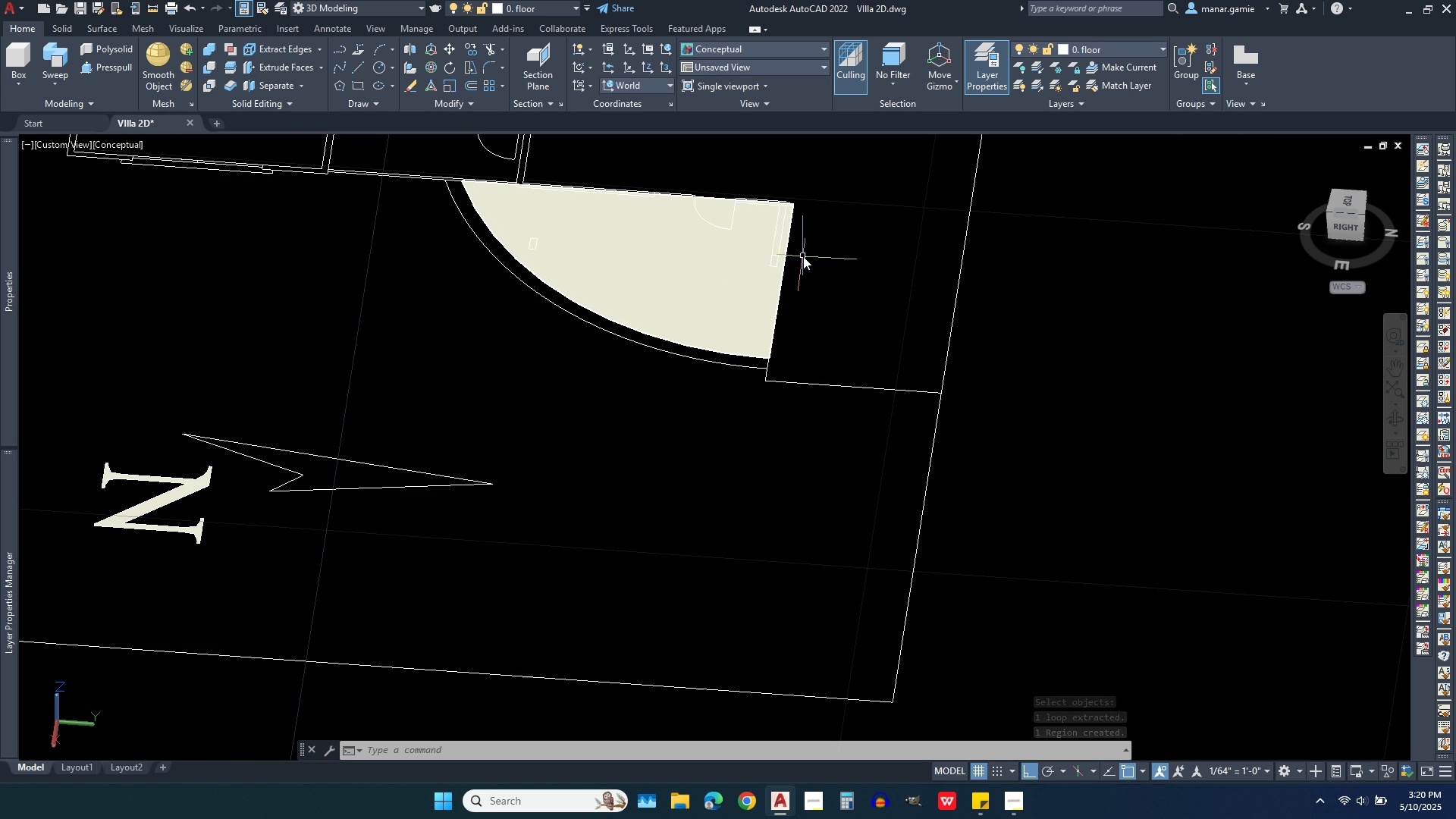 
wait(8.96)
 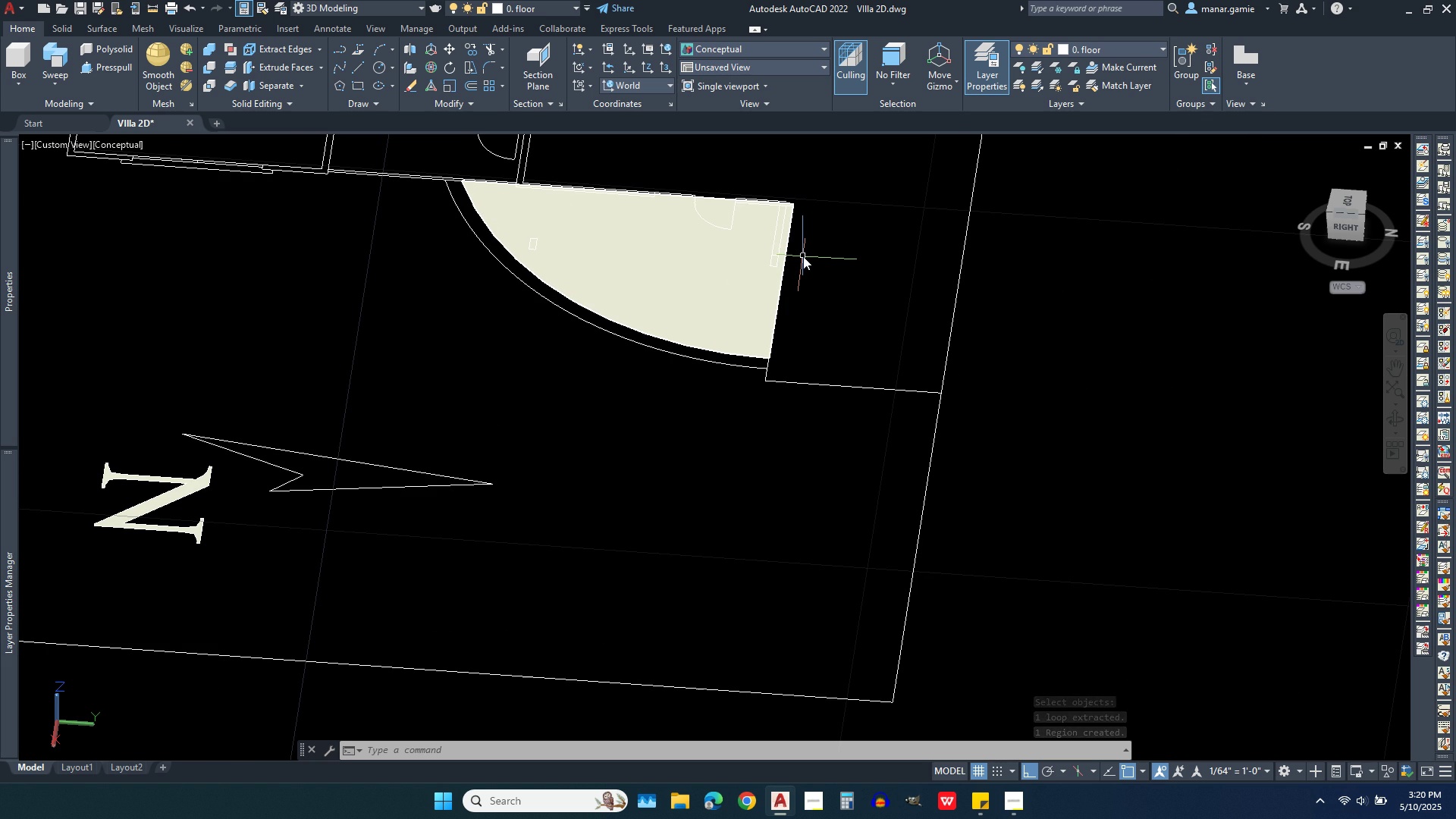 
scroll: coordinate [761, 344], scroll_direction: up, amount: 2.0
 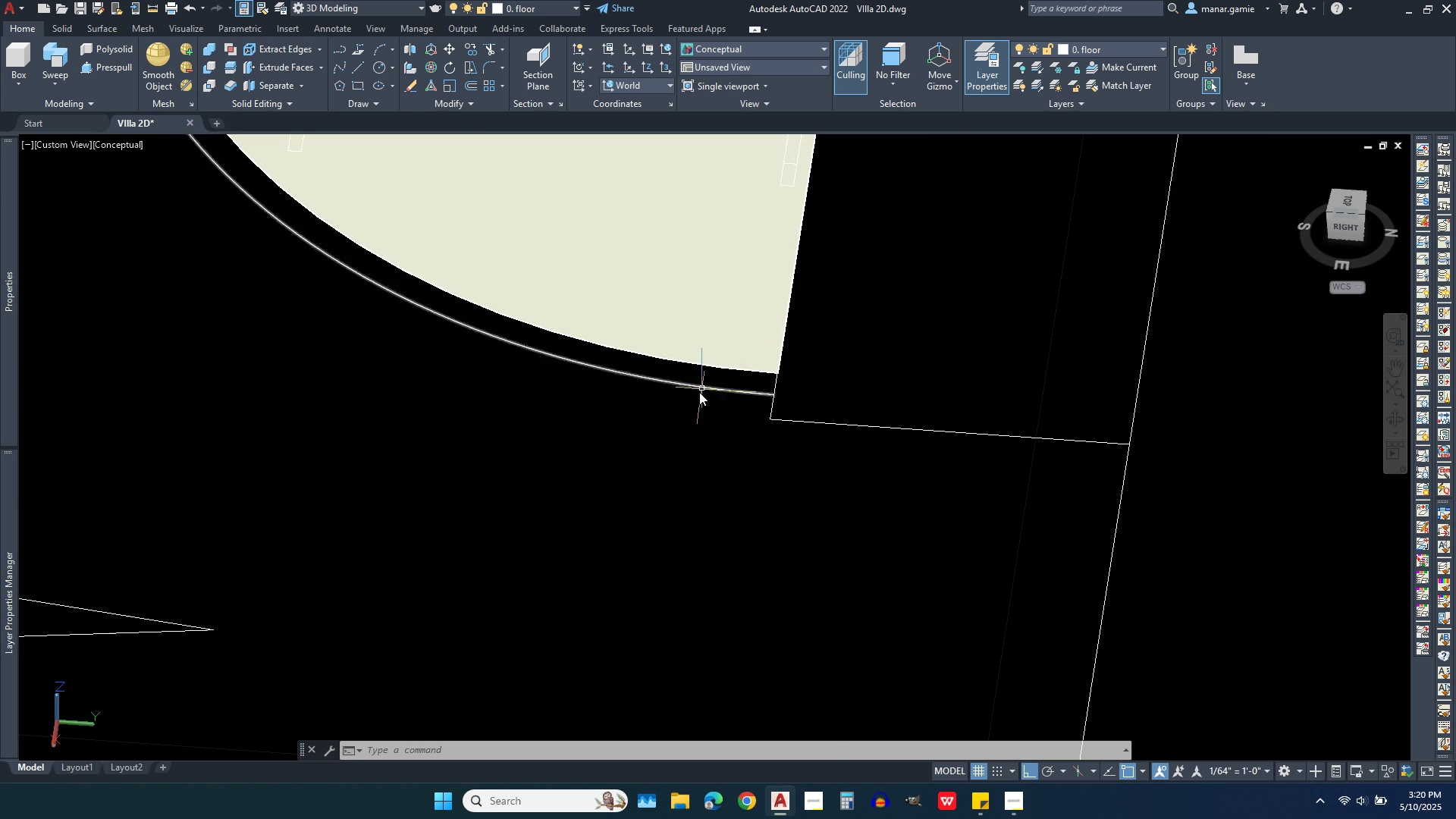 
scroll: coordinate [628, 431], scroll_direction: down, amount: 2.0
 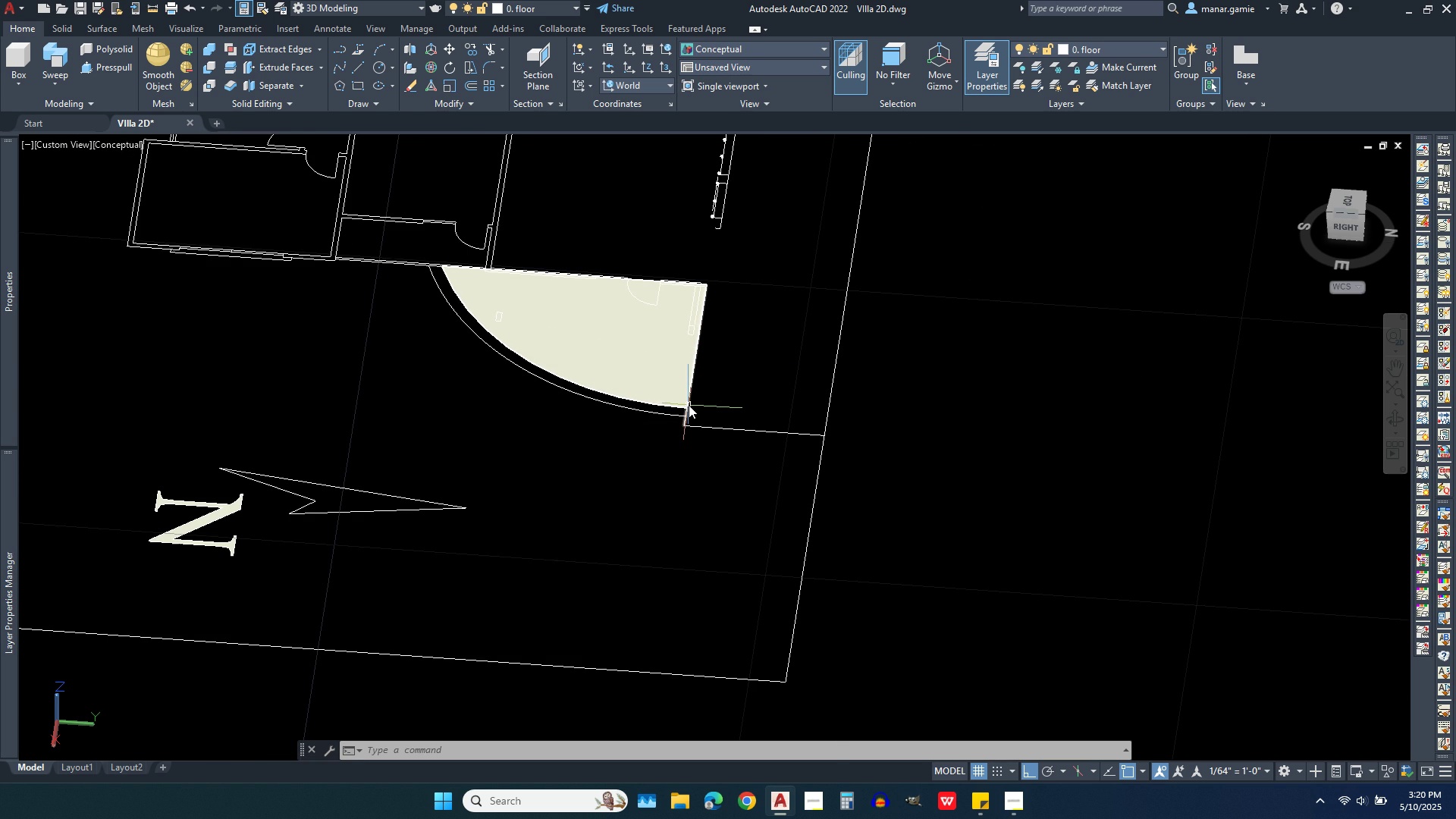 
scroll: coordinate [683, 410], scroll_direction: up, amount: 3.0
 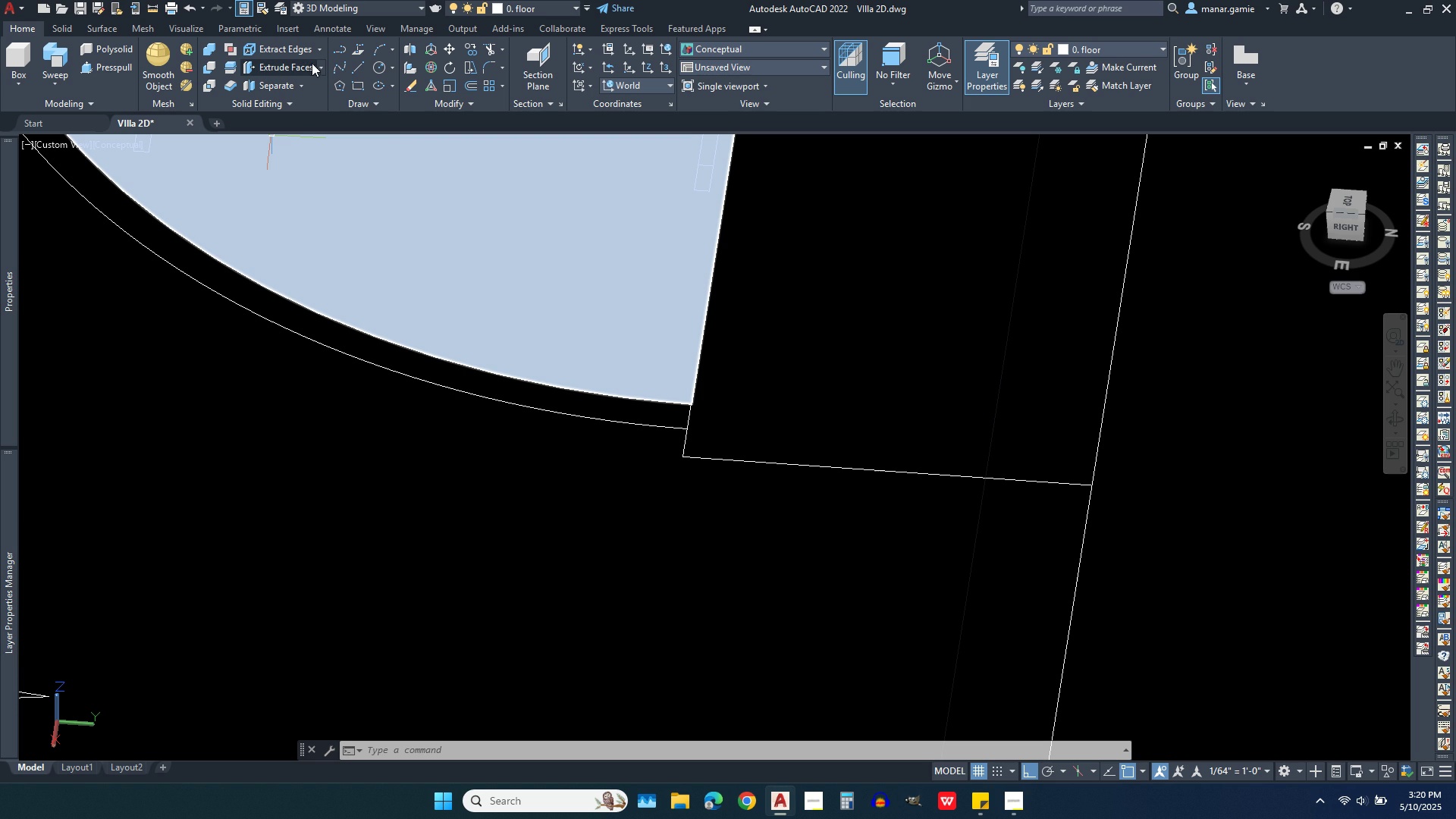 
scroll: coordinate [413, 426], scroll_direction: down, amount: 2.0
 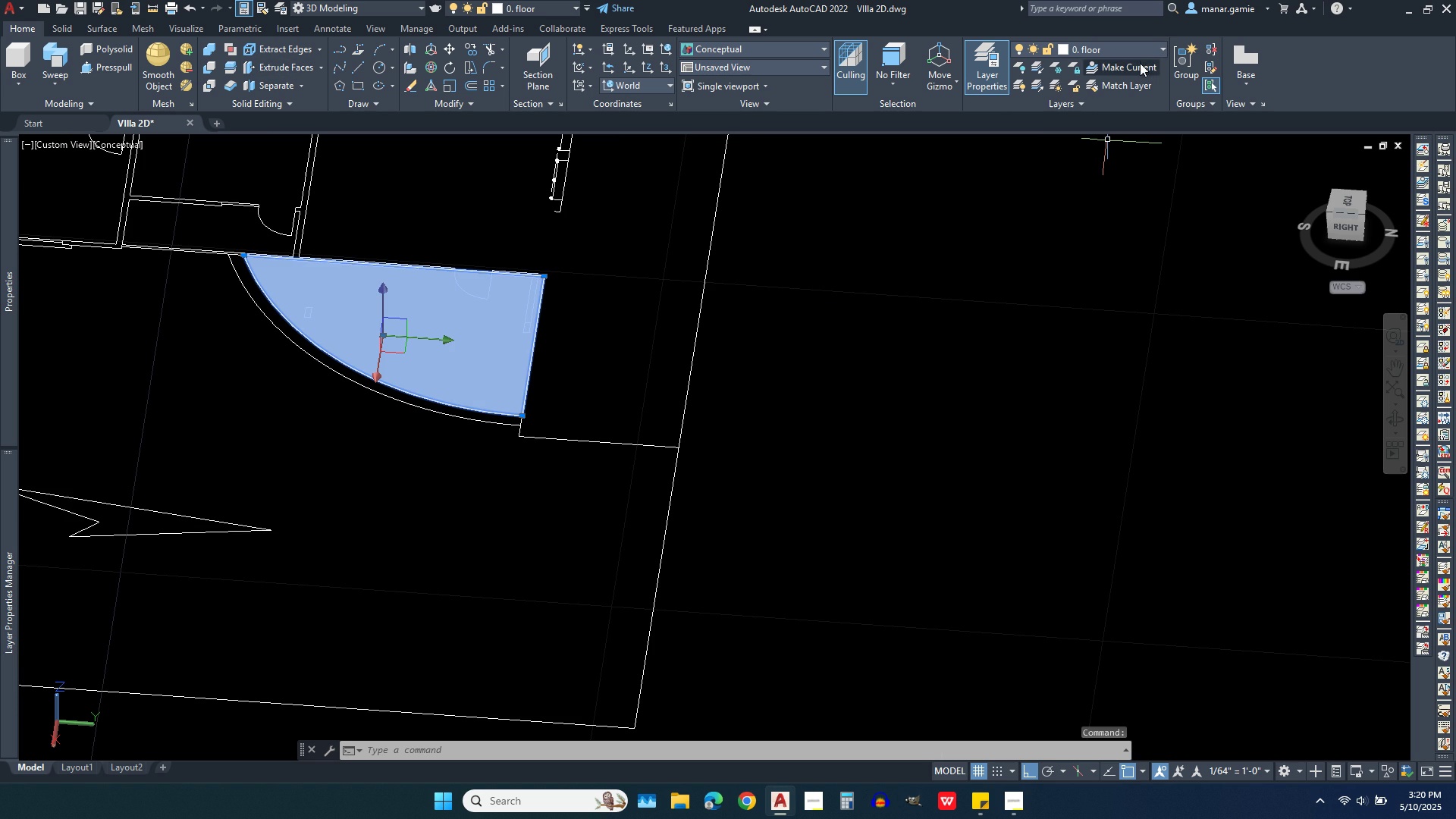 
left_click([1142, 47])
 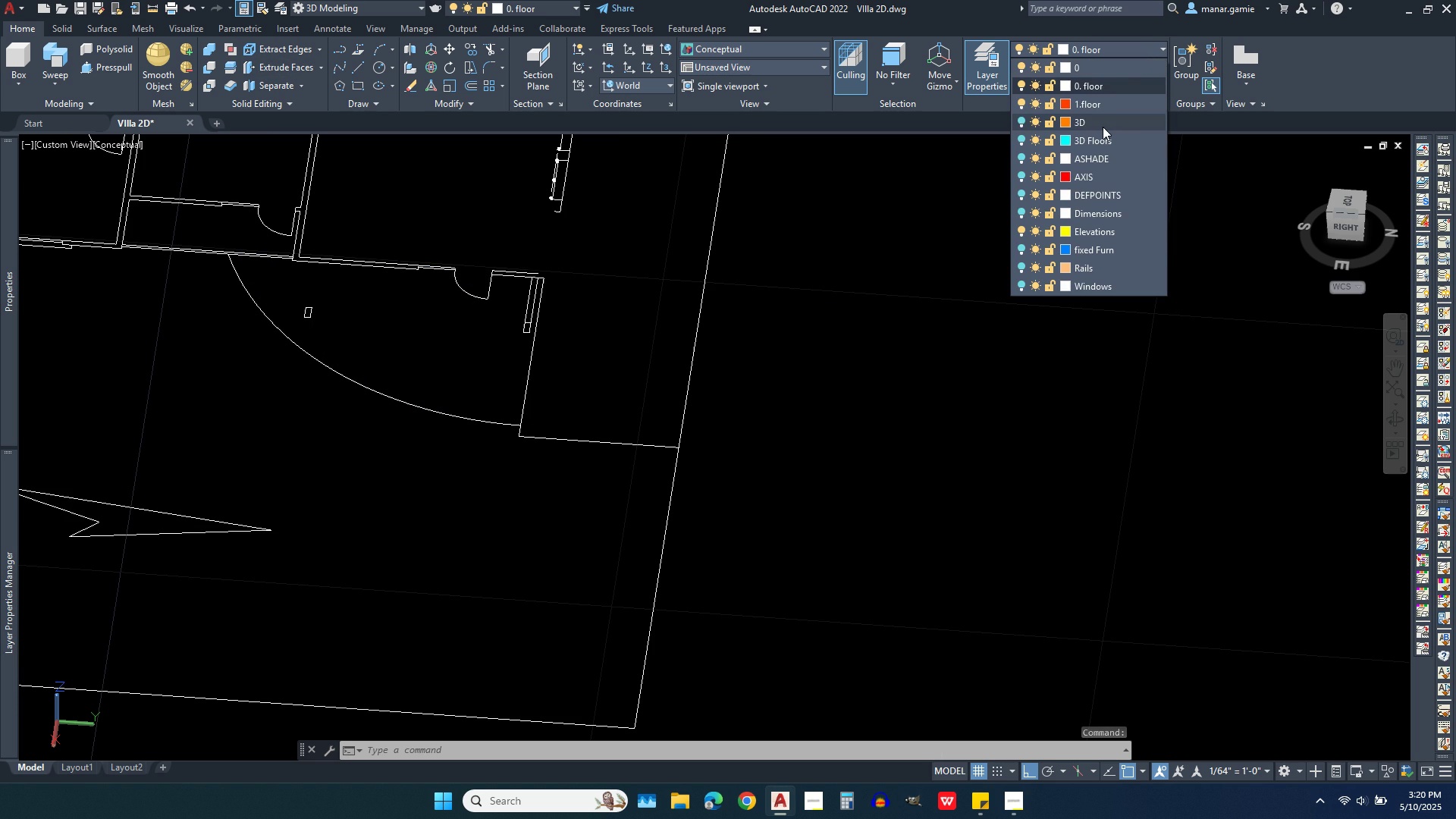 
left_click([1103, 127])
 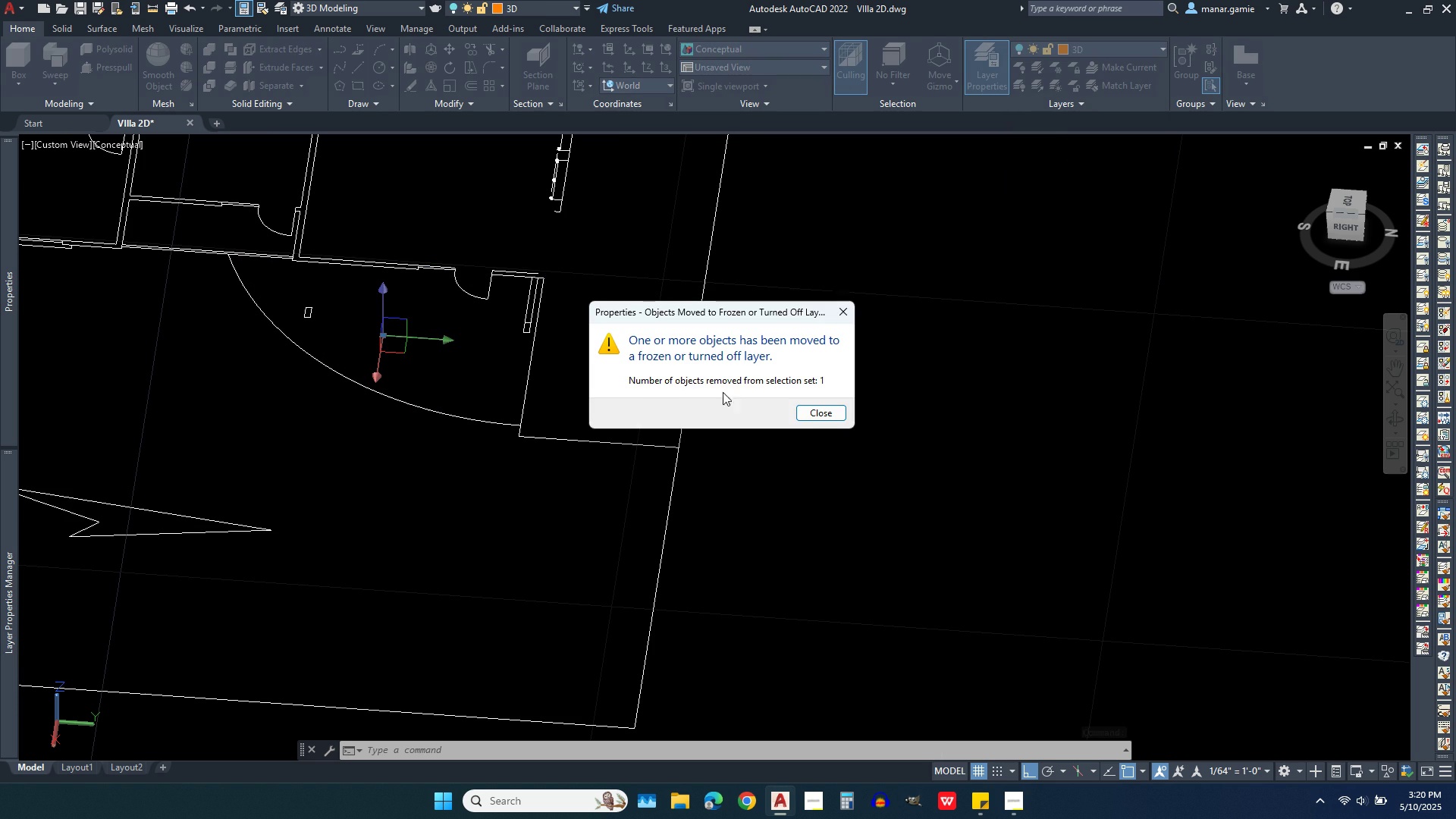 
left_click([811, 416])
 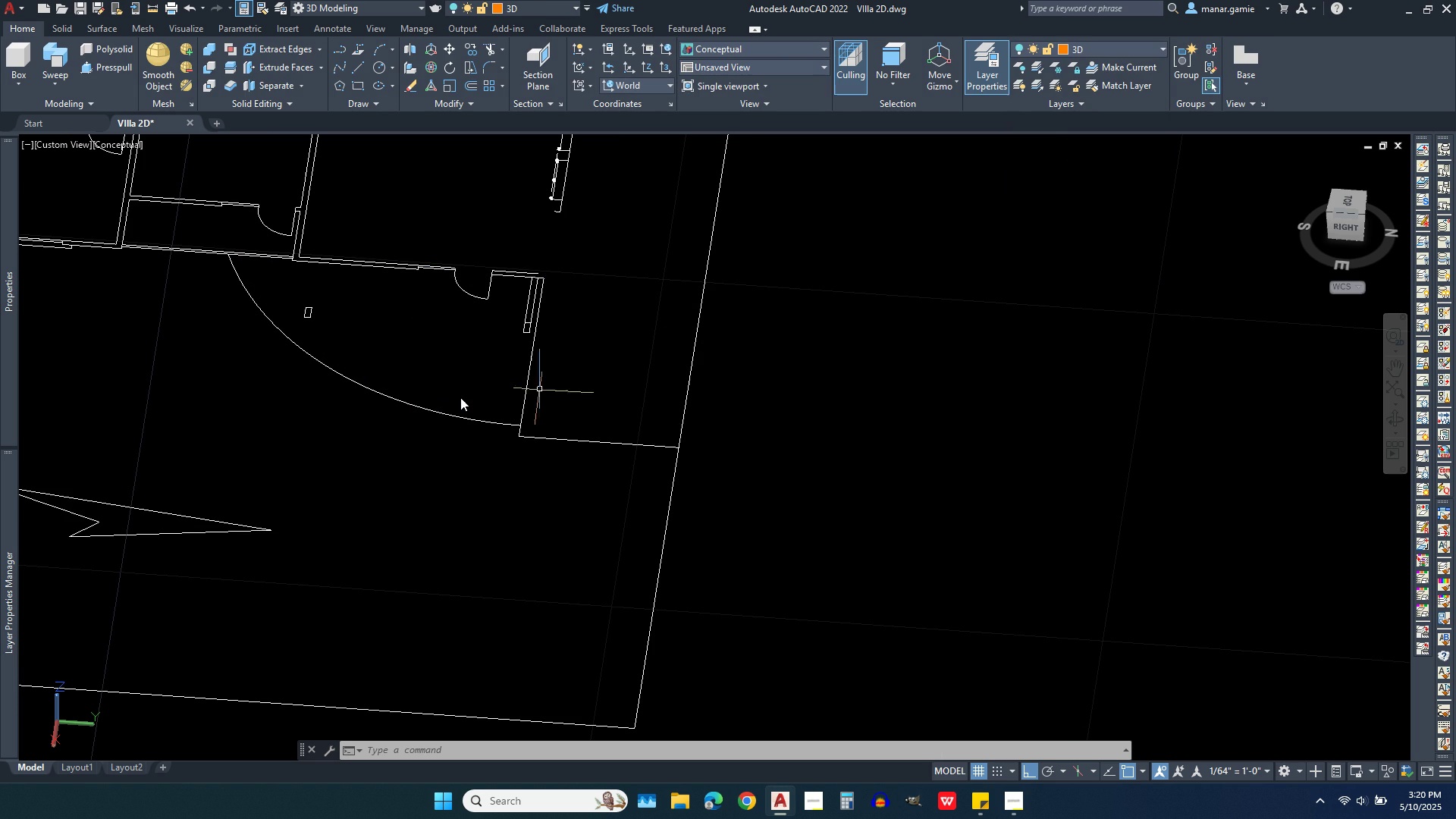 
scroll: coordinate [460, 397], scroll_direction: up, amount: 3.0
 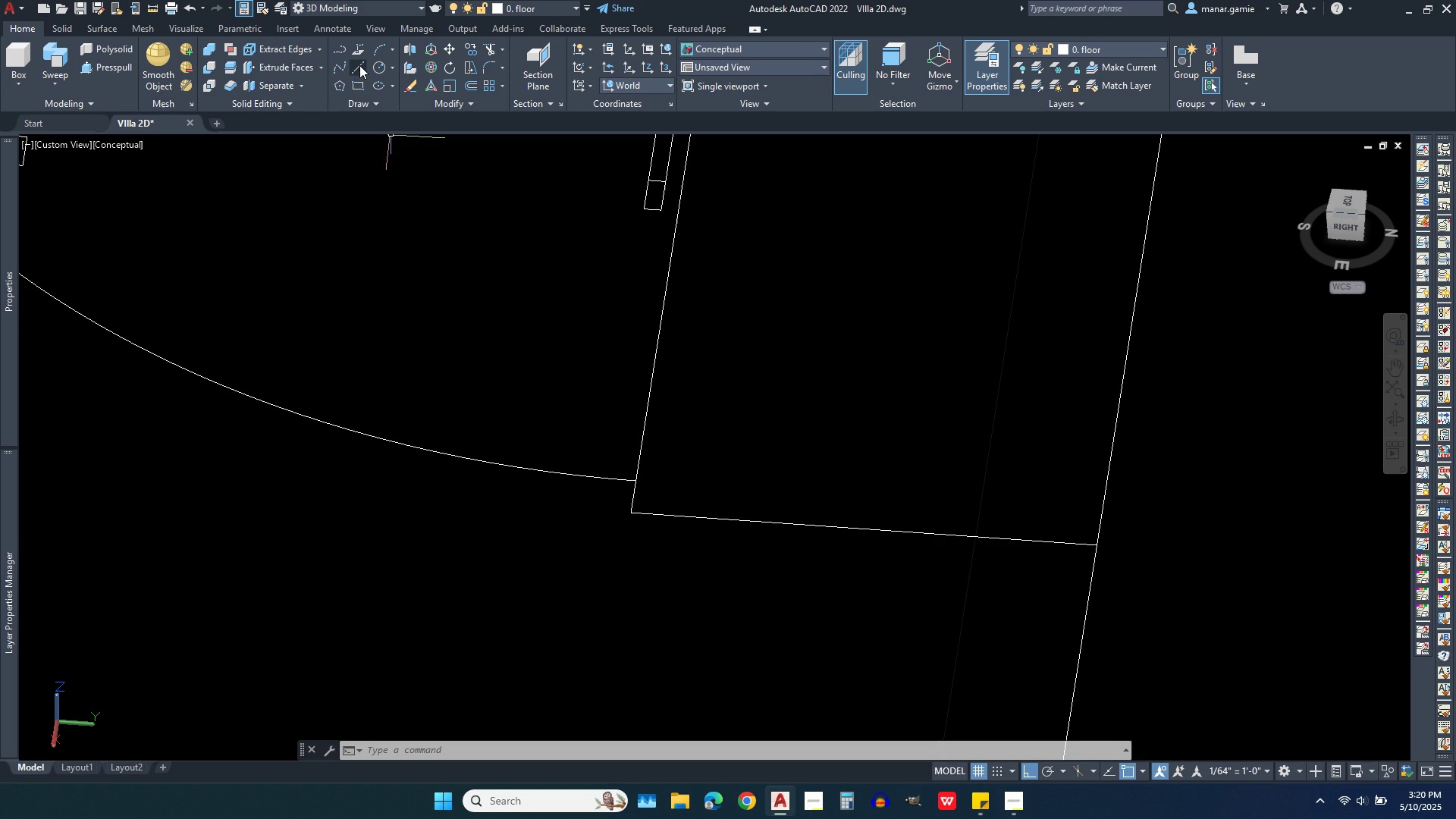 
left_click([359, 63])
 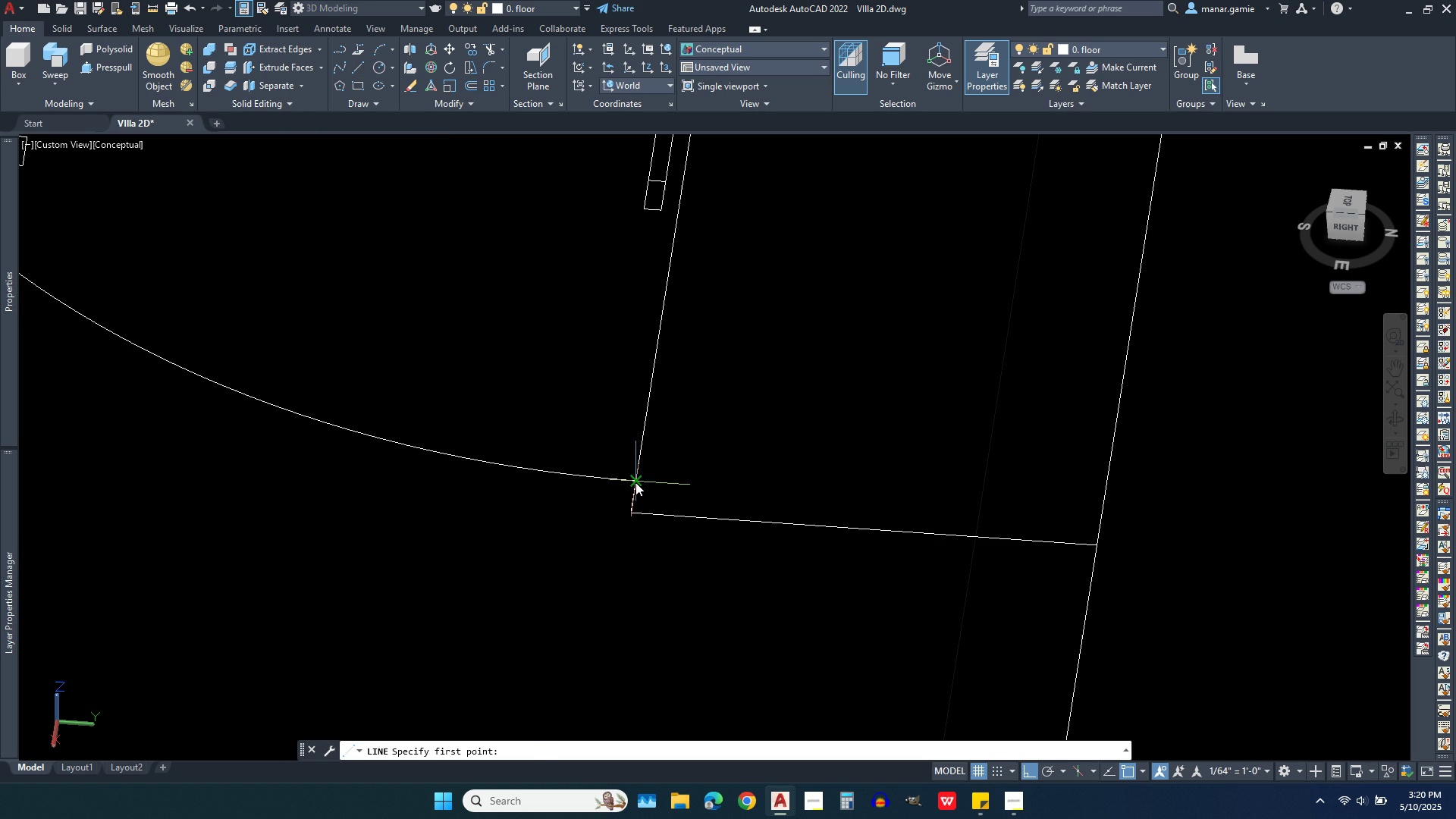 
left_click([635, 485])
 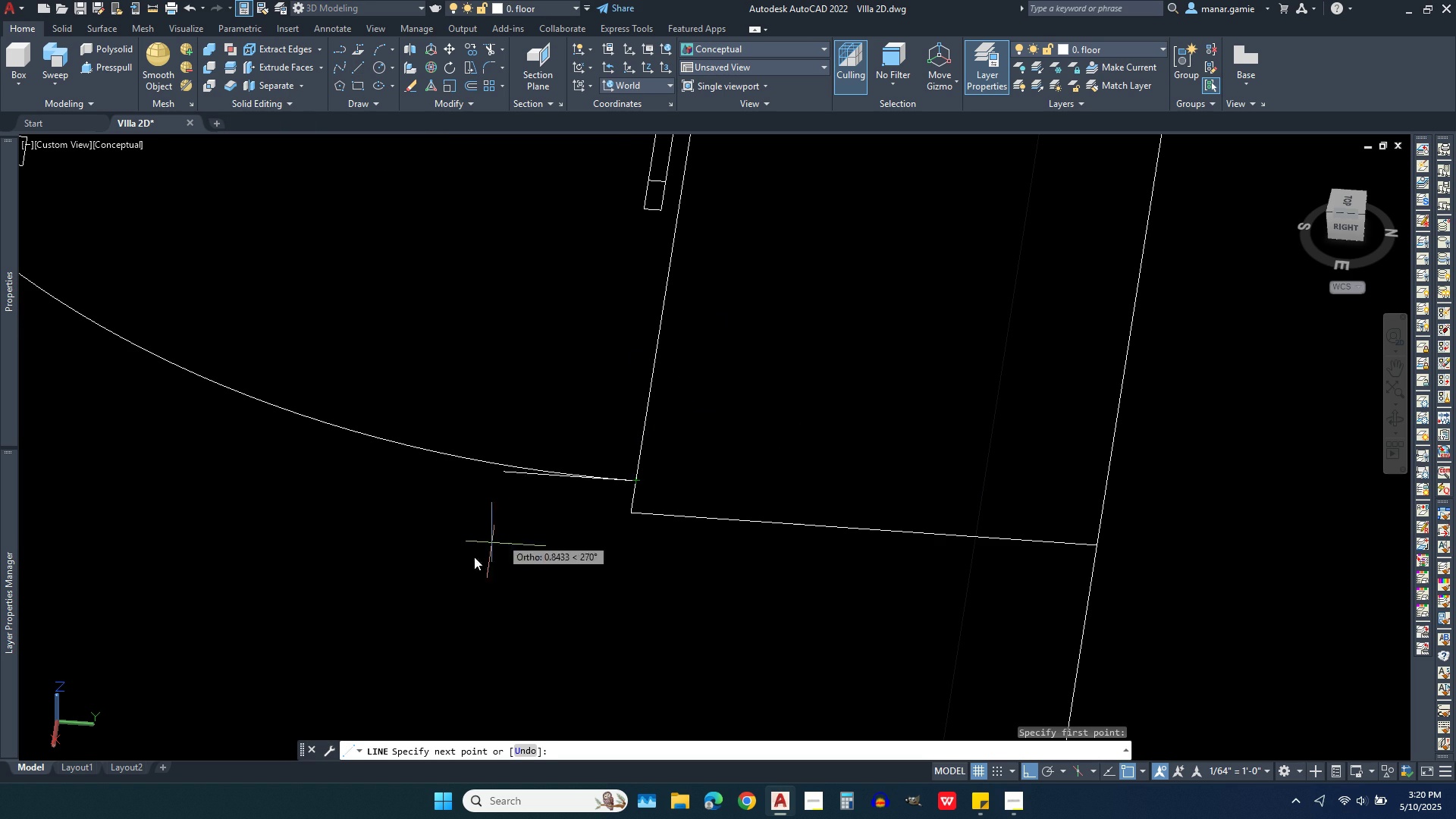 
scroll: coordinate [402, 620], scroll_direction: down, amount: 1.0
 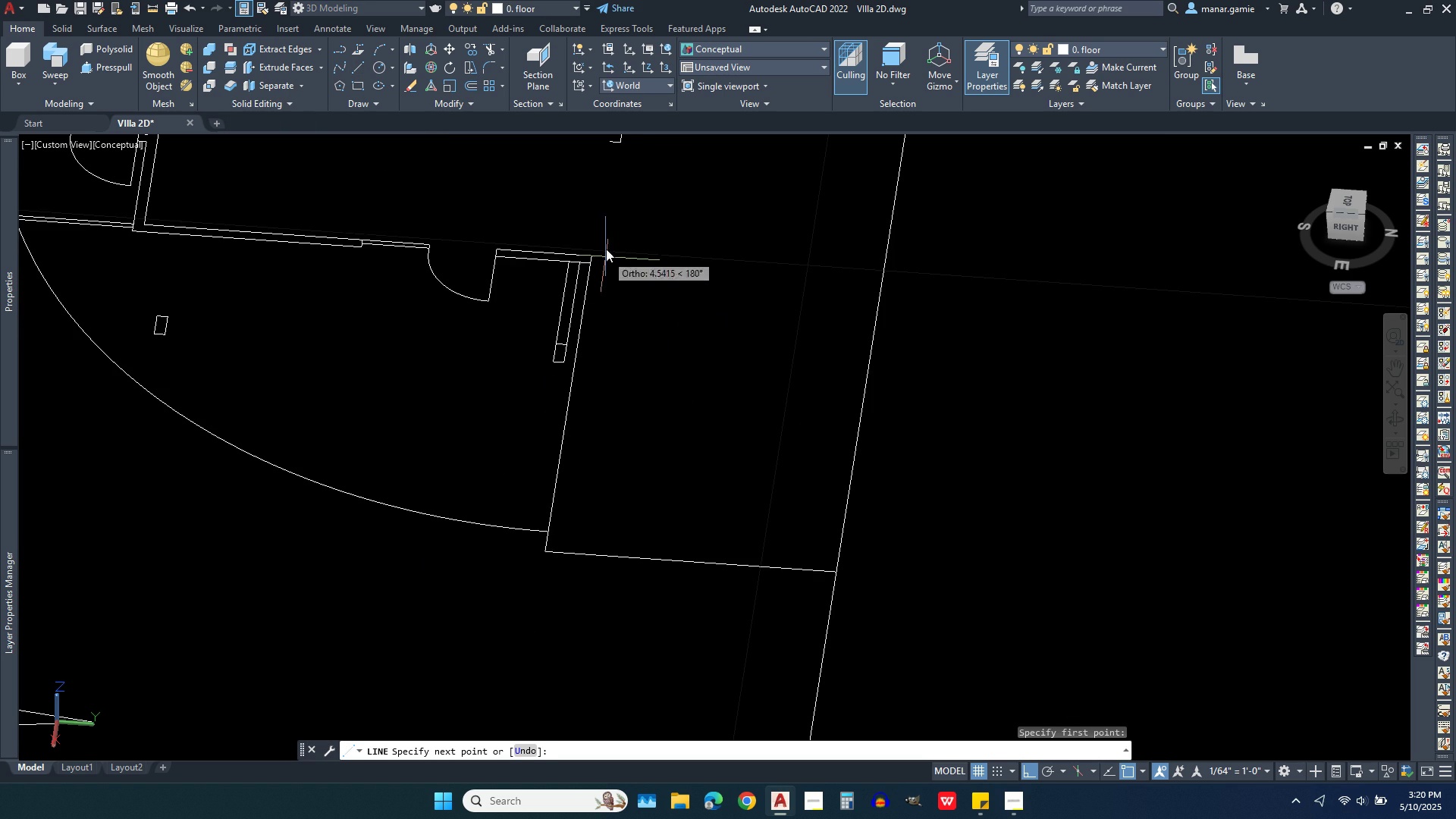 
scroll: coordinate [585, 231], scroll_direction: up, amount: 2.0
 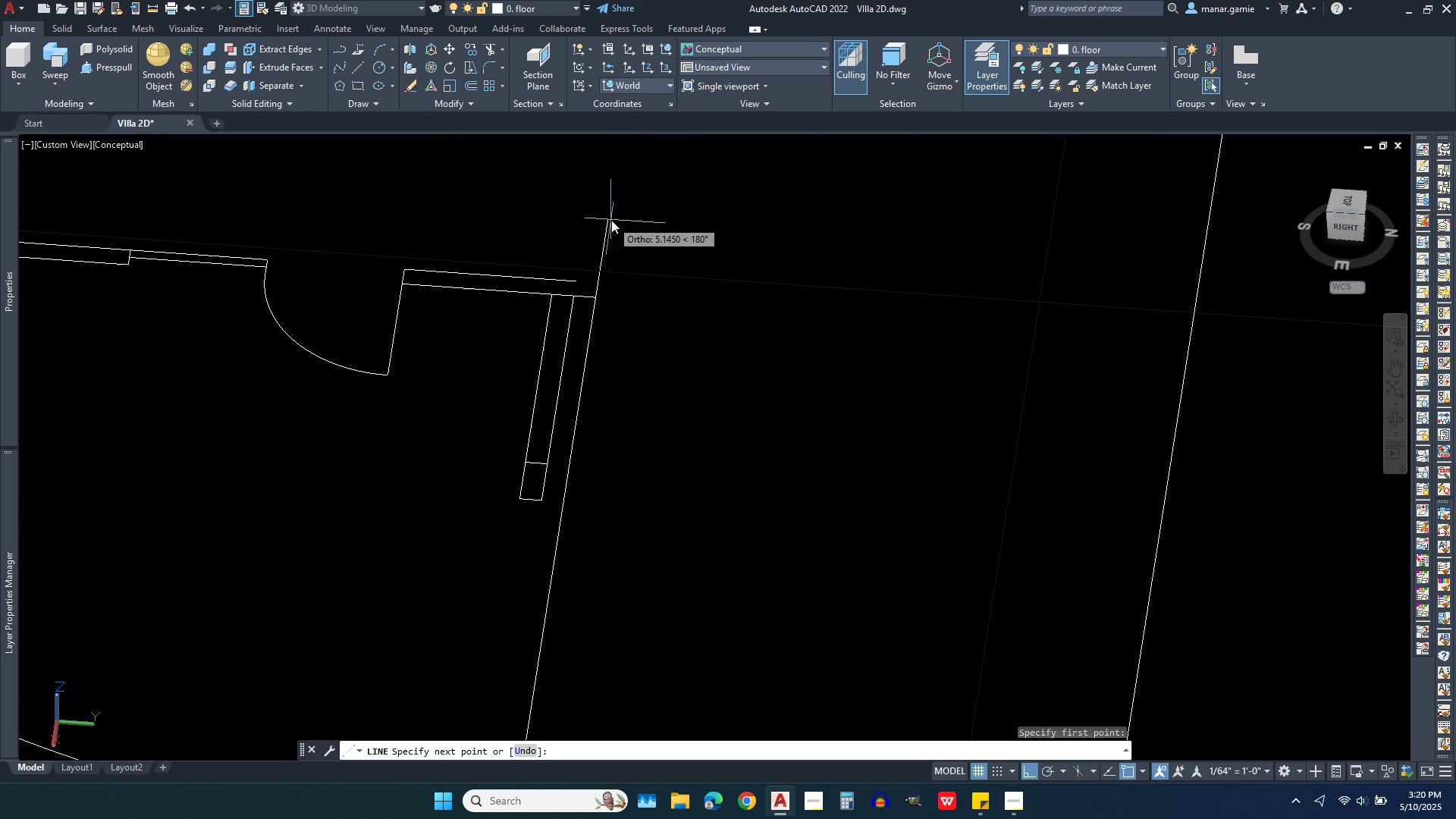 
left_click([611, 220])
 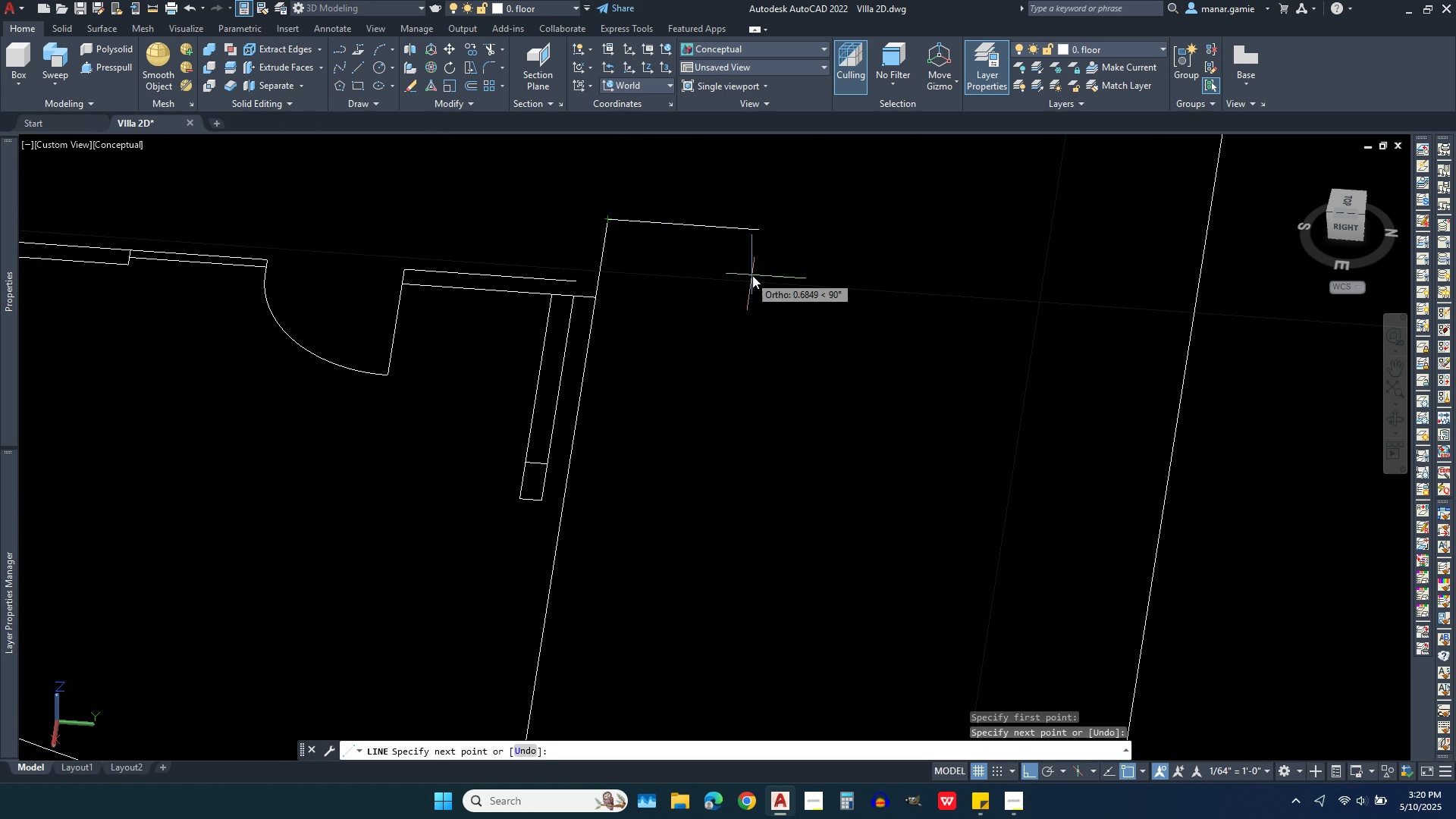 
right_click([752, 275])
 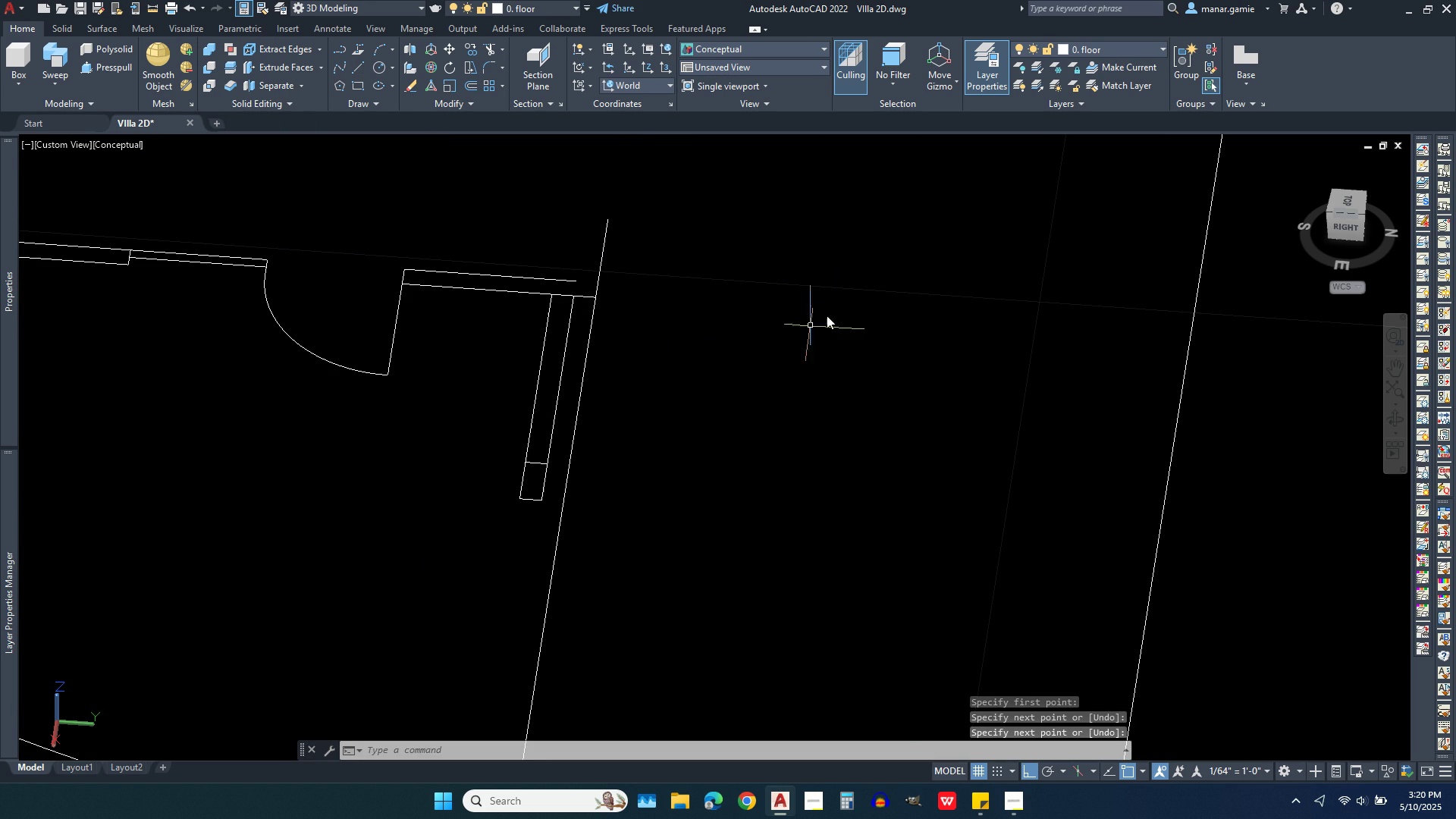 
scroll: coordinate [837, 307], scroll_direction: down, amount: 2.0
 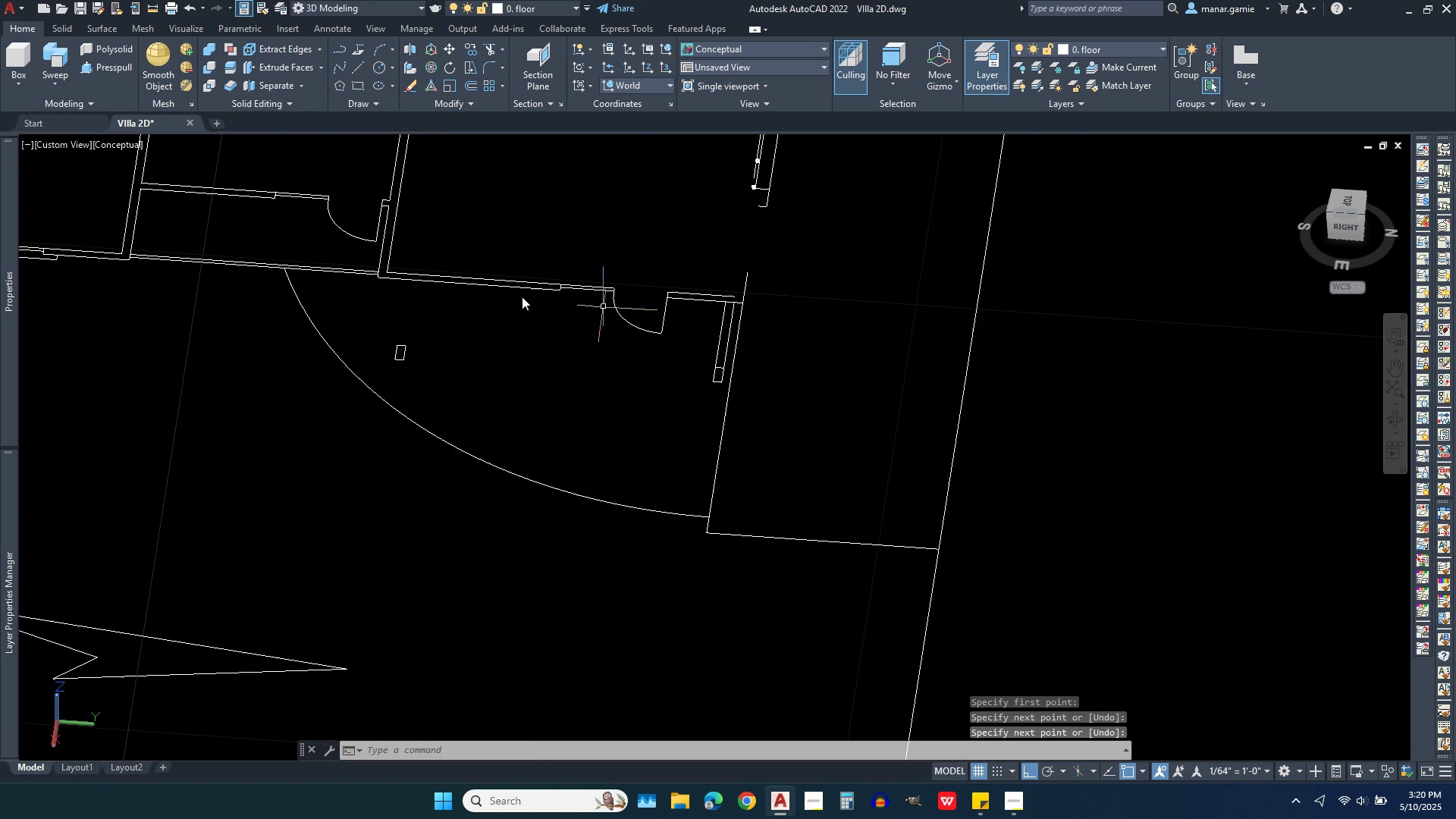 
scroll: coordinate [309, 281], scroll_direction: up, amount: 4.0
 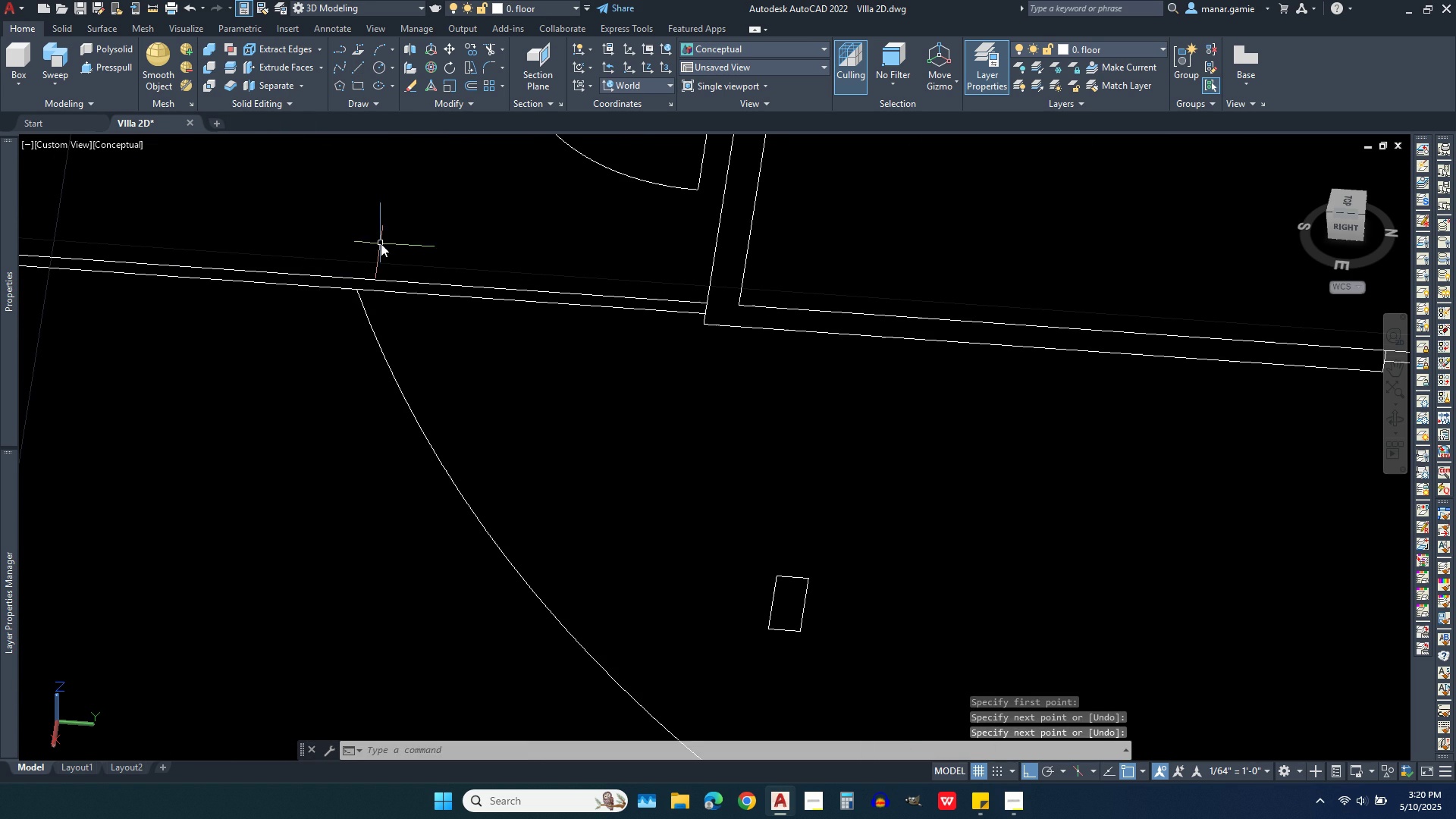 
right_click([381, 243])